 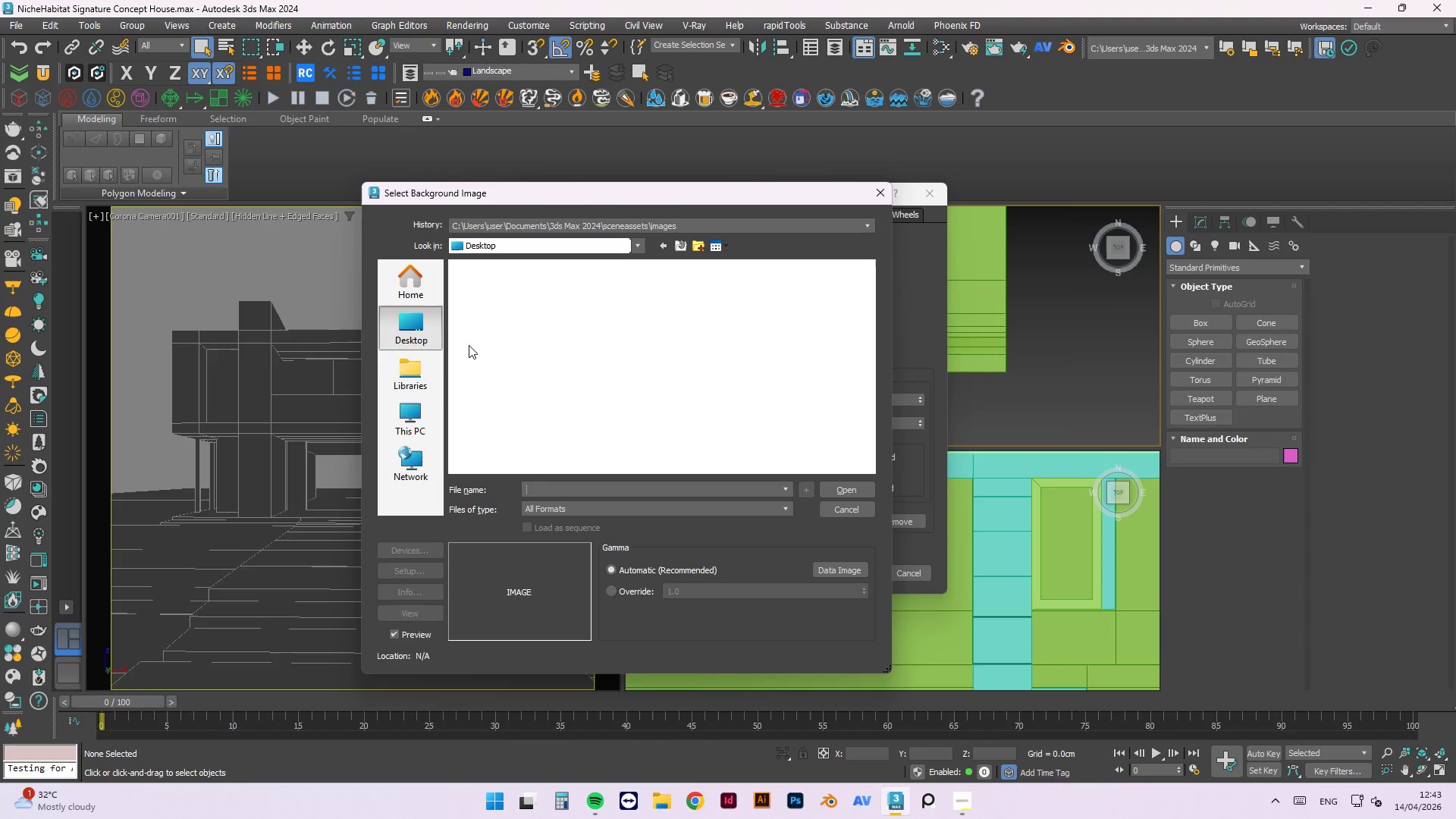 
left_click([668, 329])
 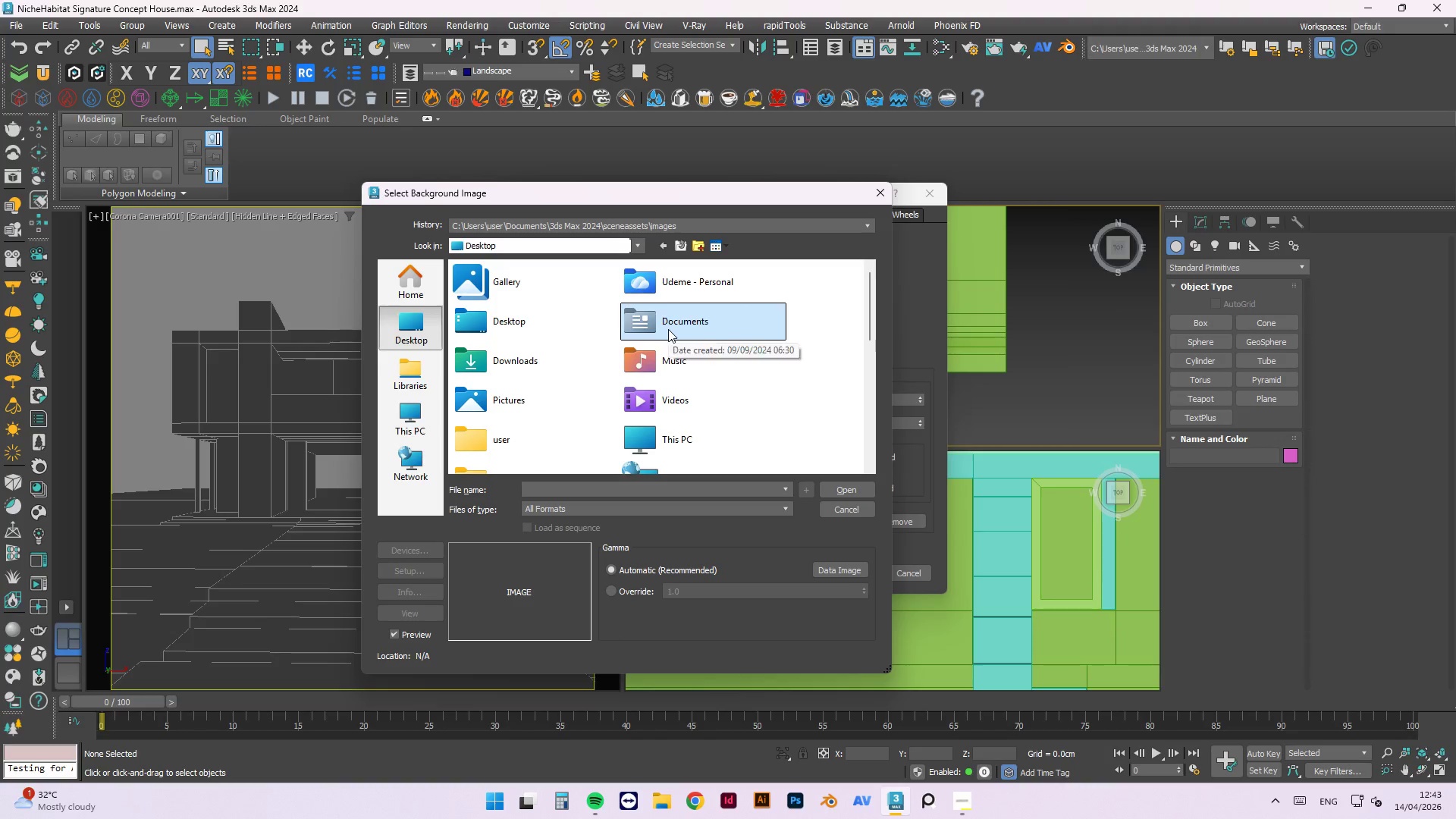 
double_click([668, 329])
 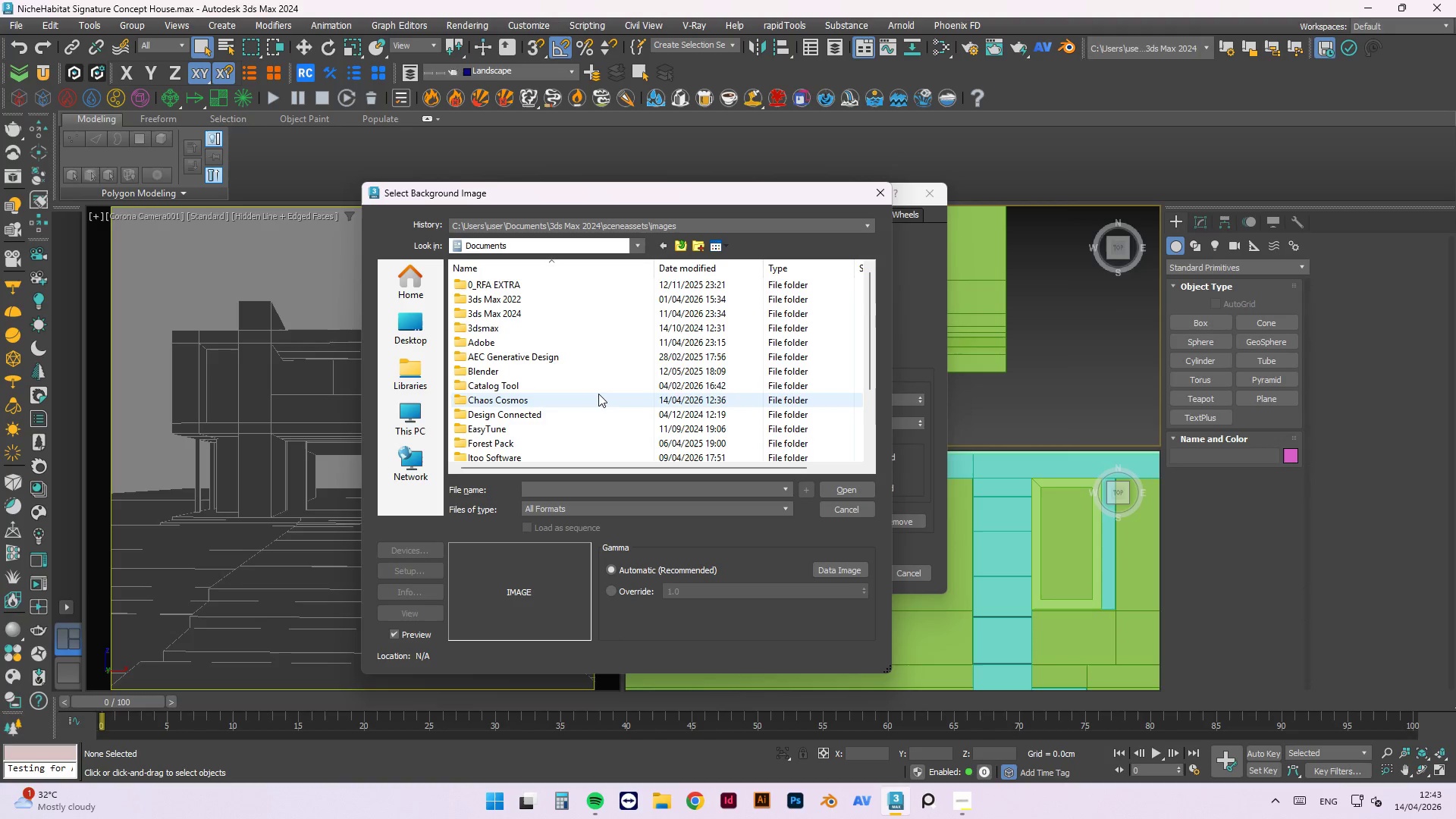 
left_click([521, 435])
 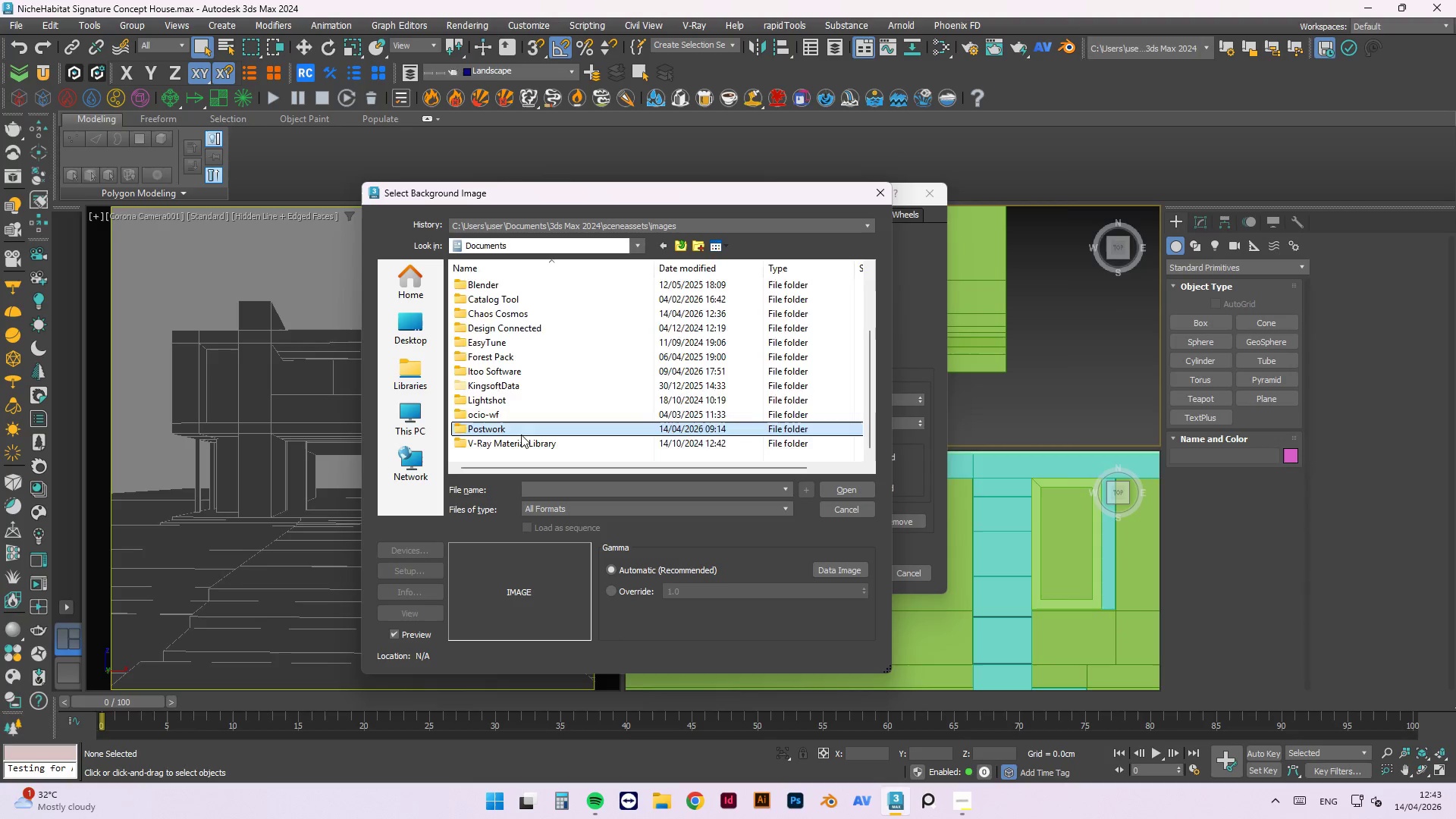 
scroll: coordinate [589, 413], scroll_direction: down, amount: 5.0
 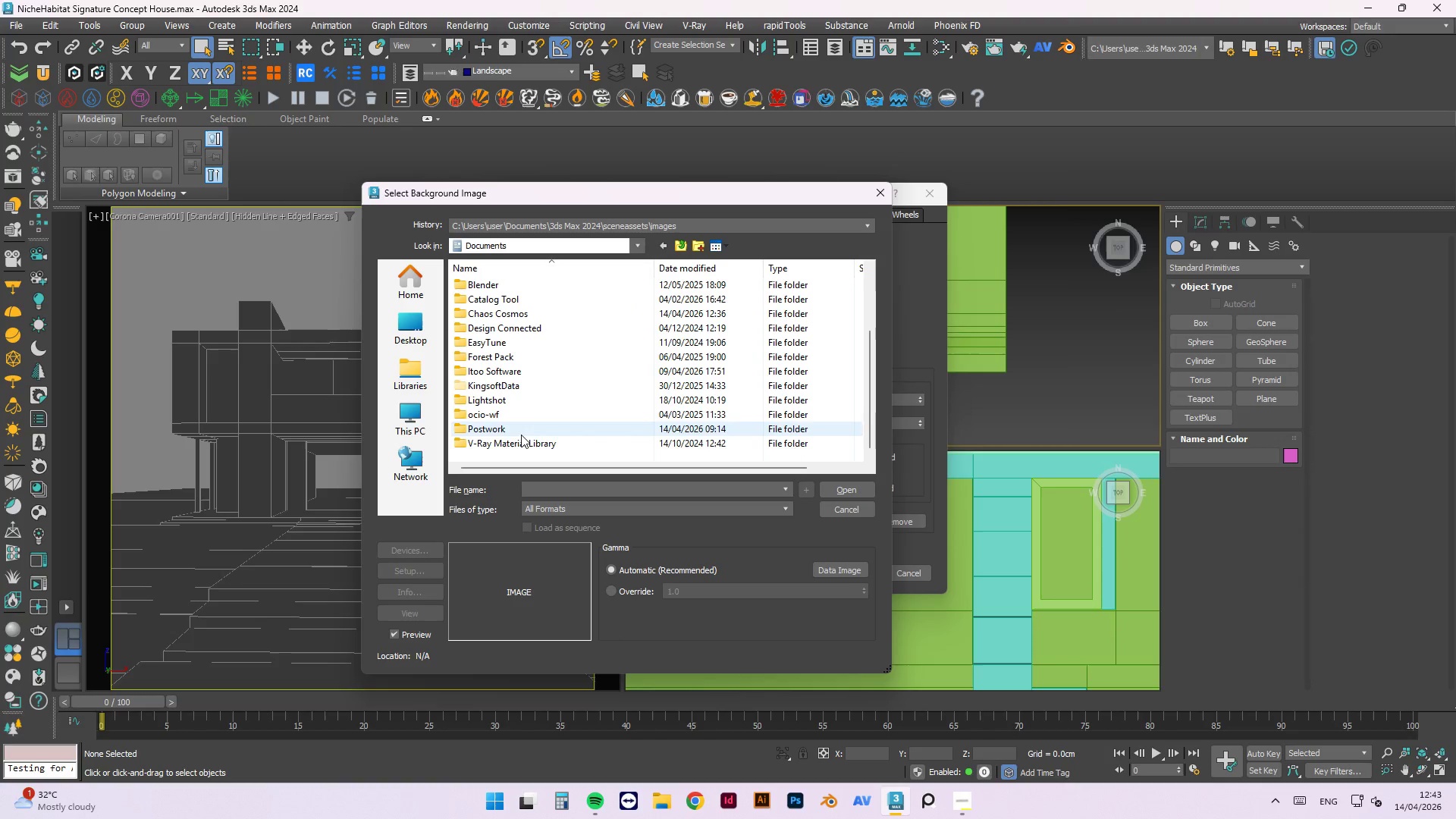 
double_click([521, 435])
 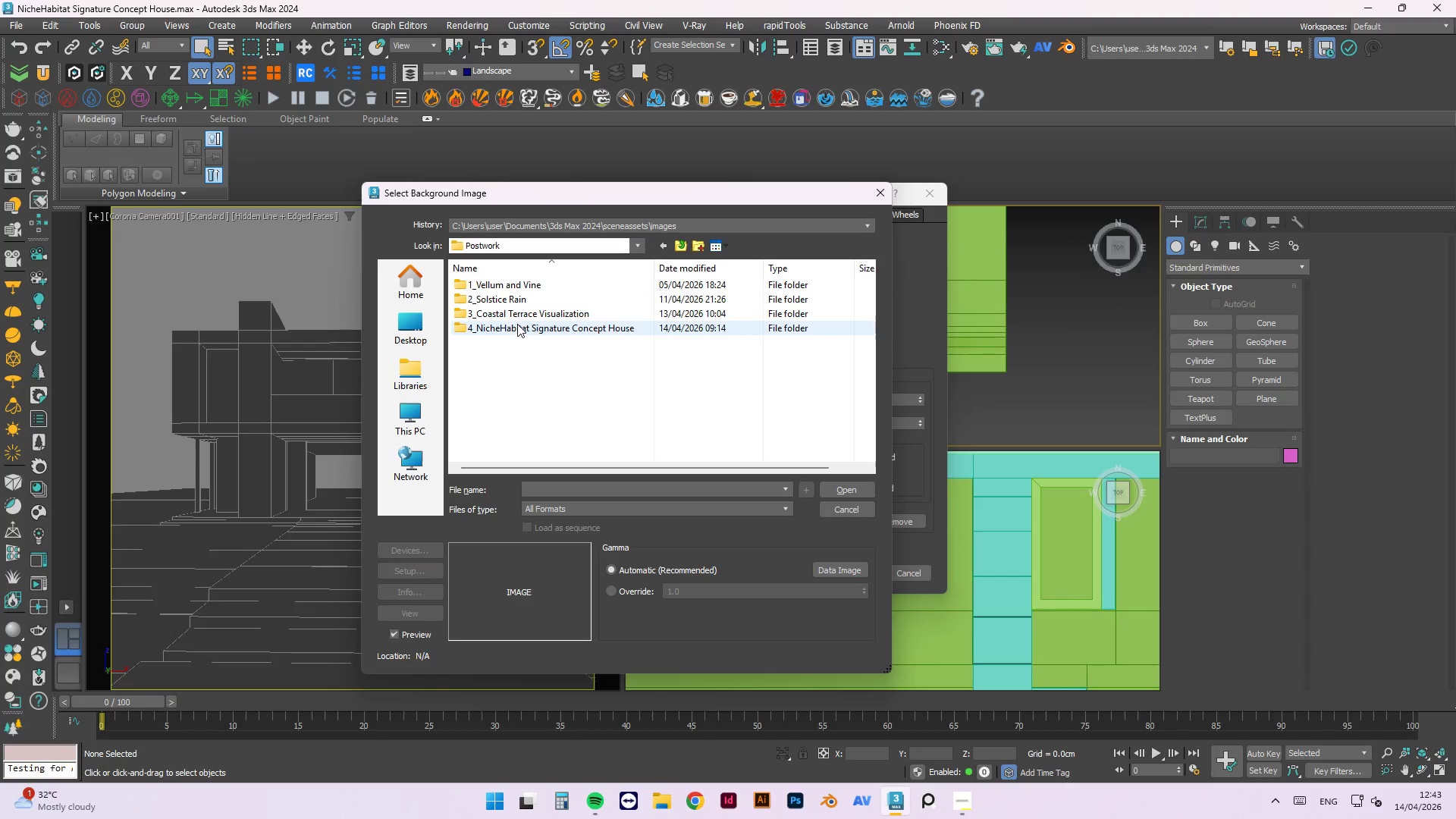 
double_click([517, 324])
 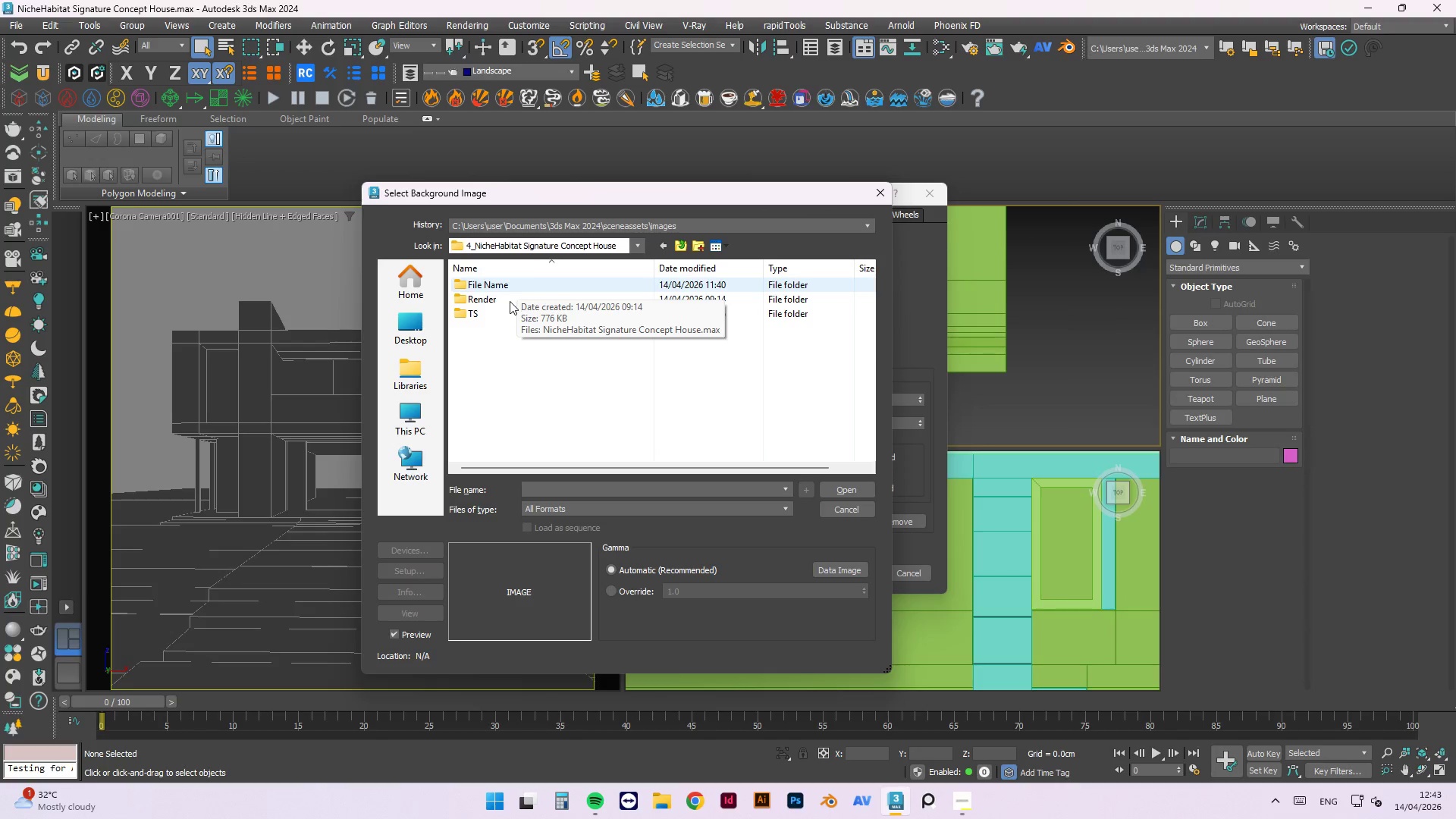 
double_click([508, 311])
 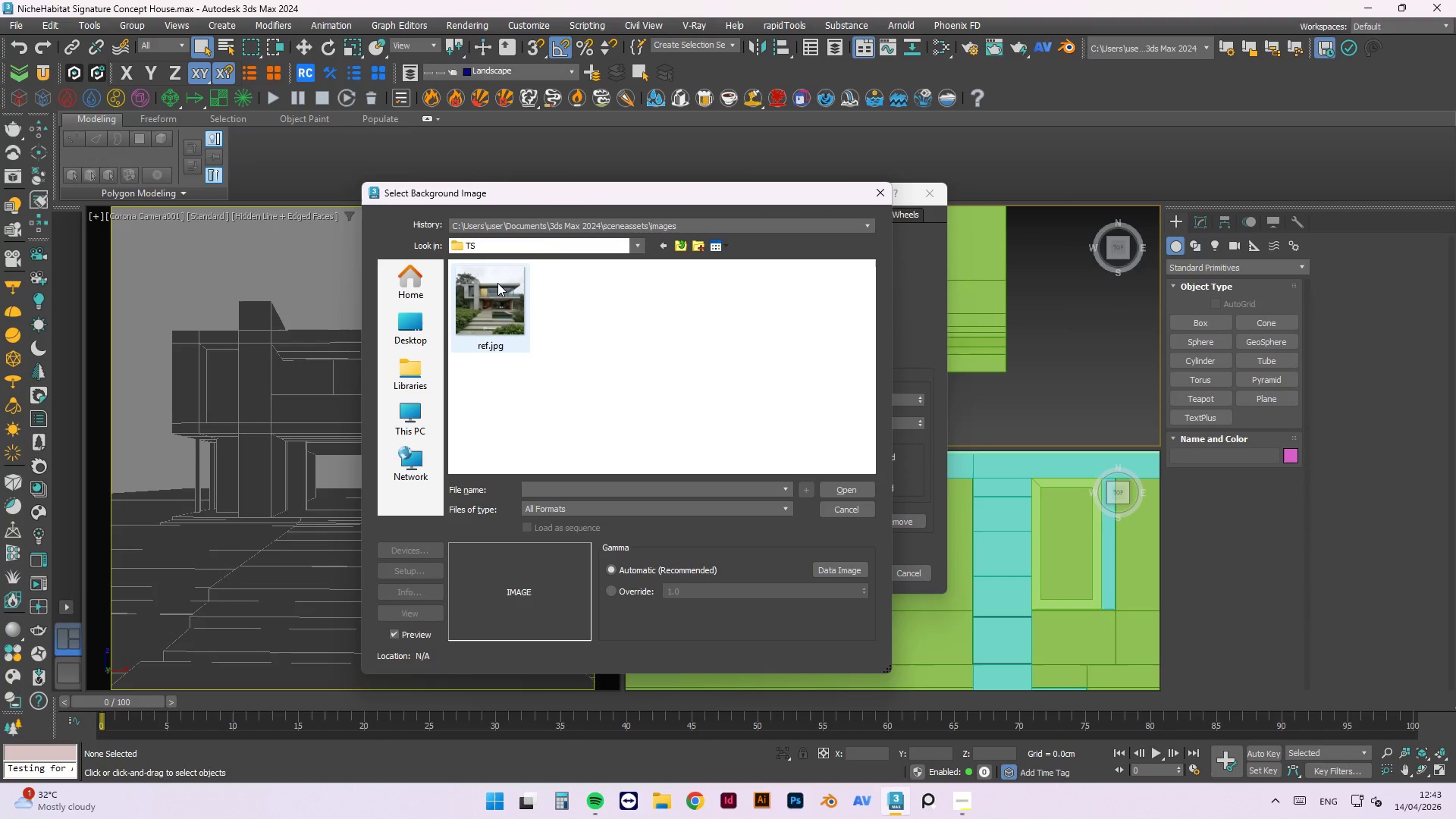 
left_click([497, 283])
 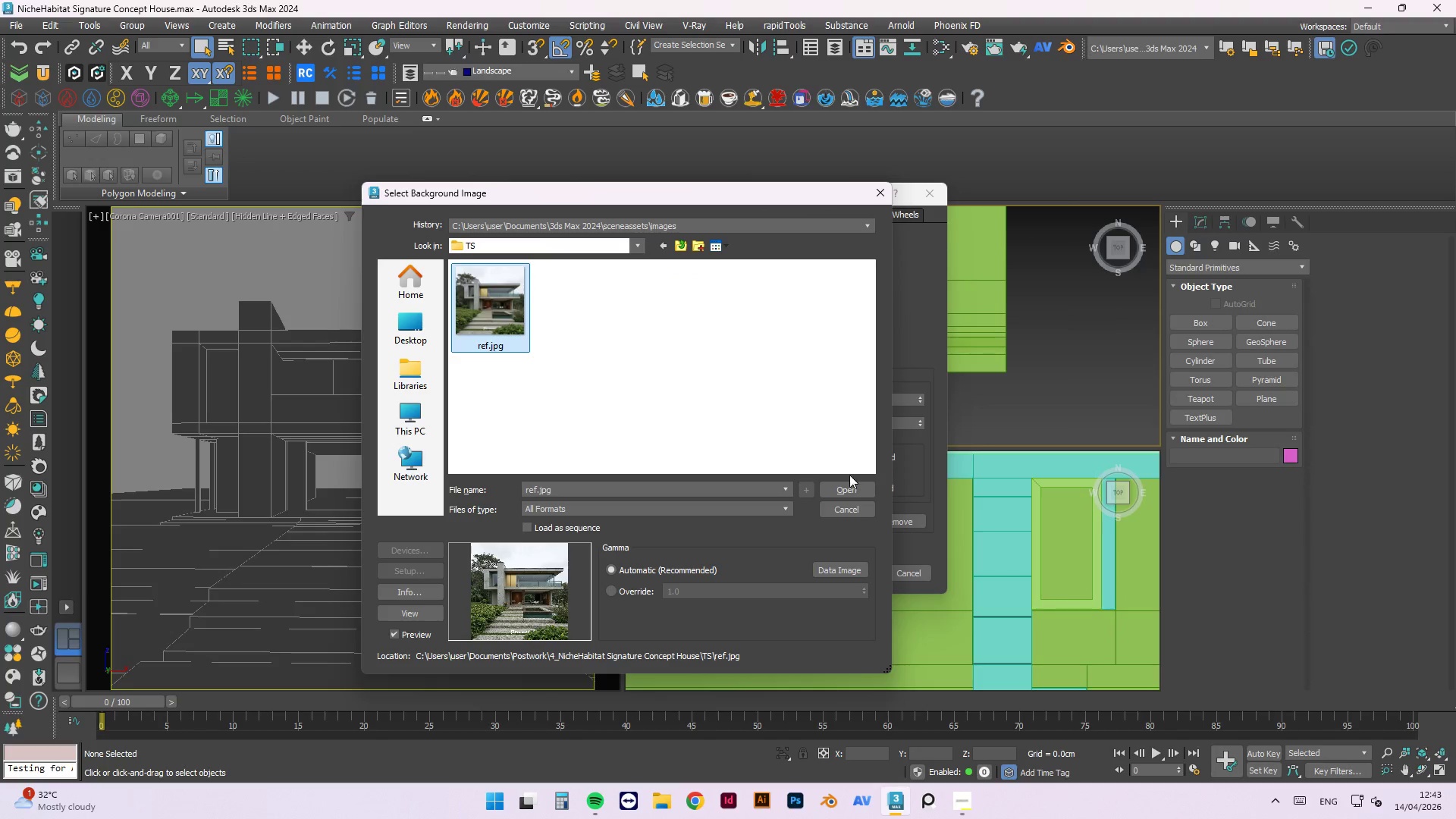 
left_click([854, 482])
 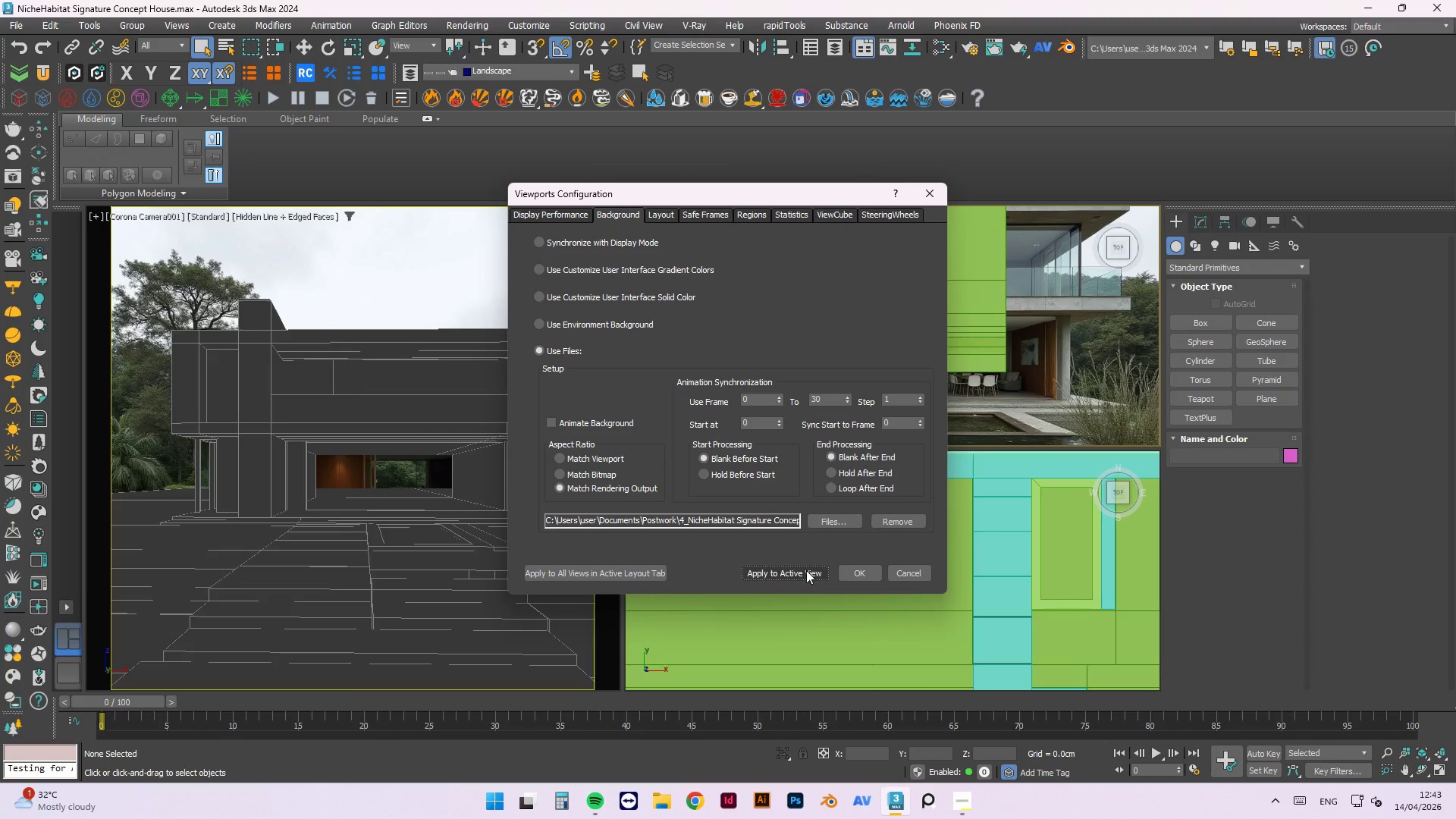 
wait(6.38)
 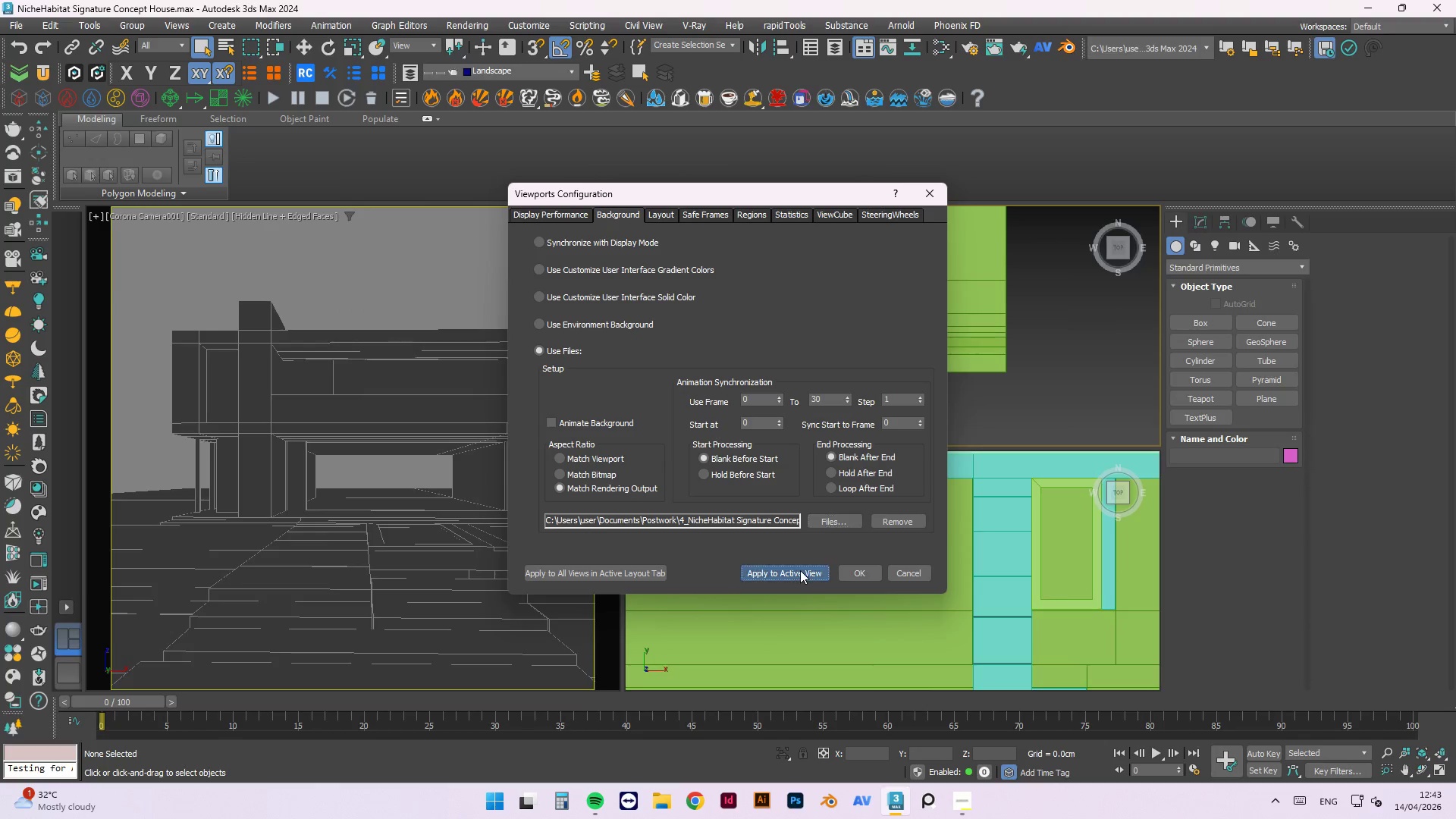 
left_click([875, 566])
 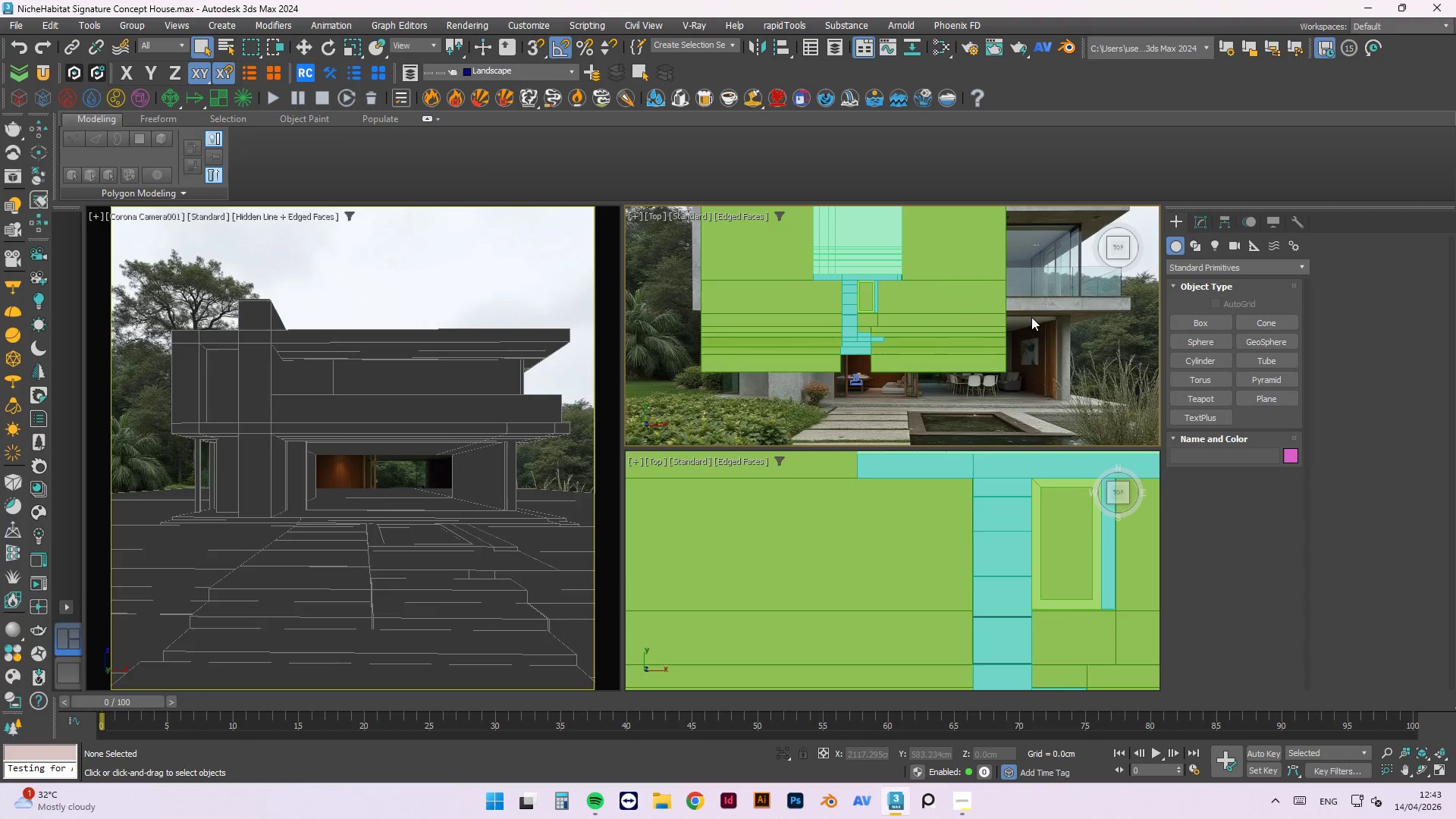 
left_click([1031, 315])
 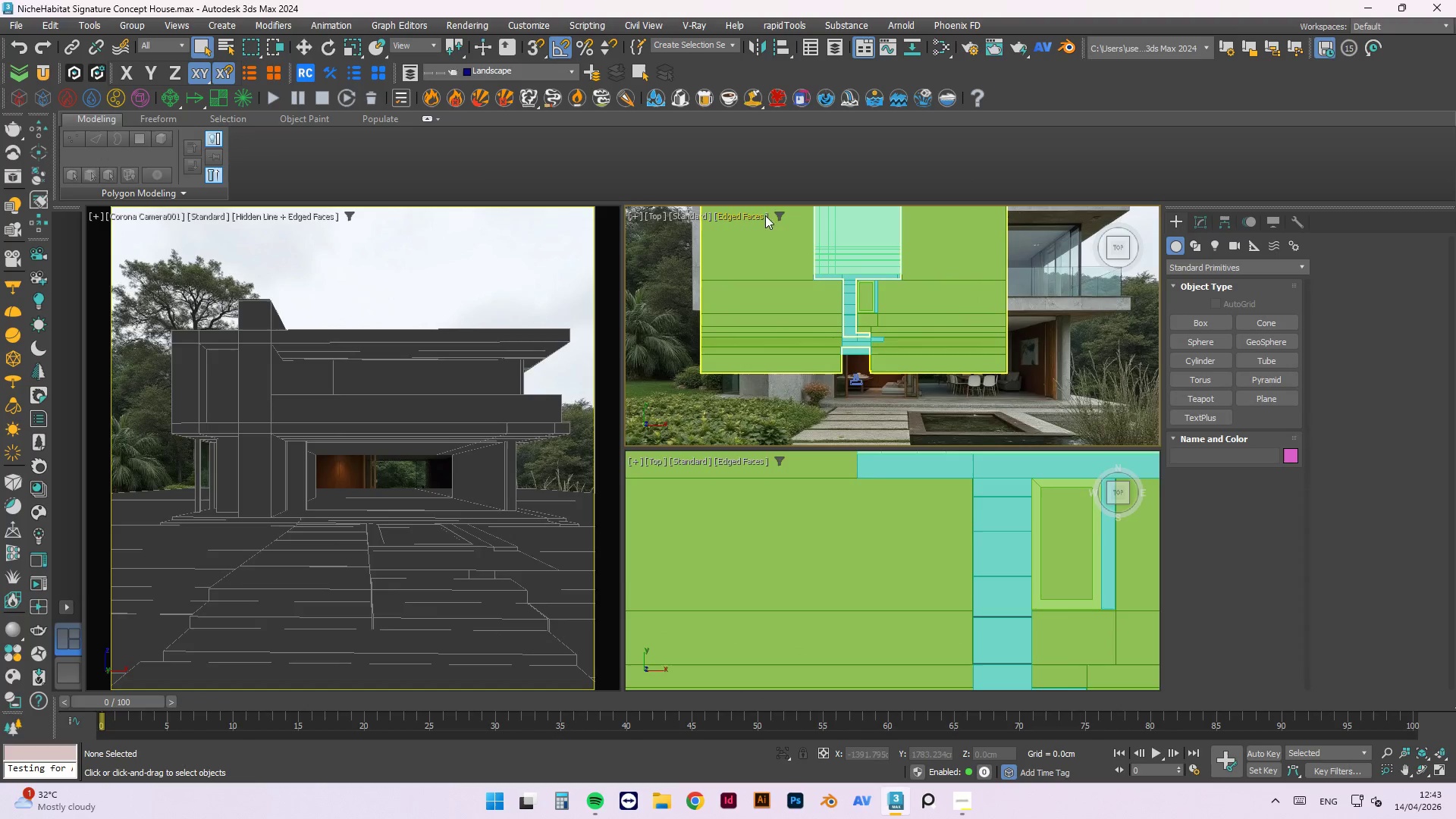 
left_click([774, 215])
 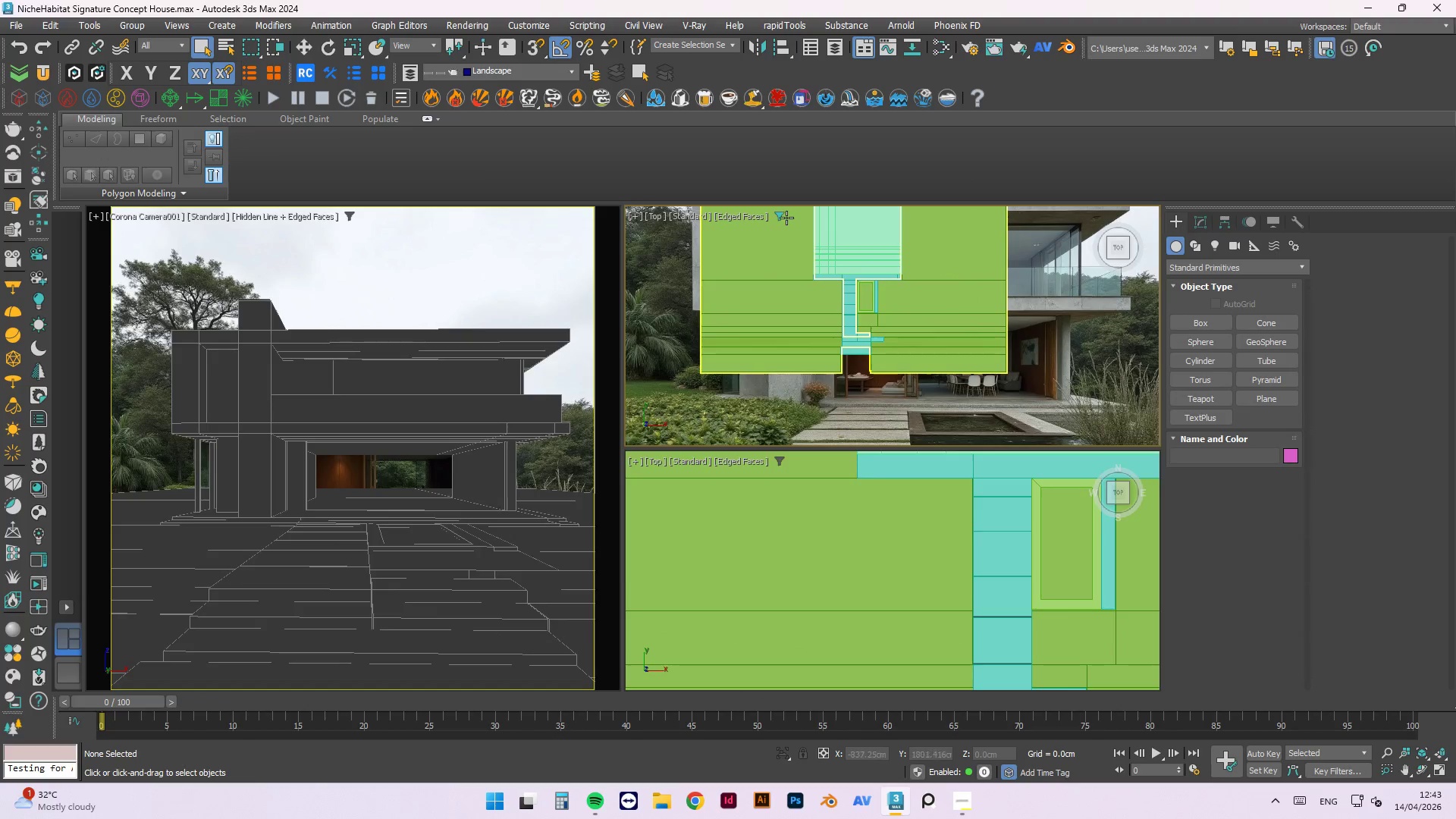 
key(Escape)
 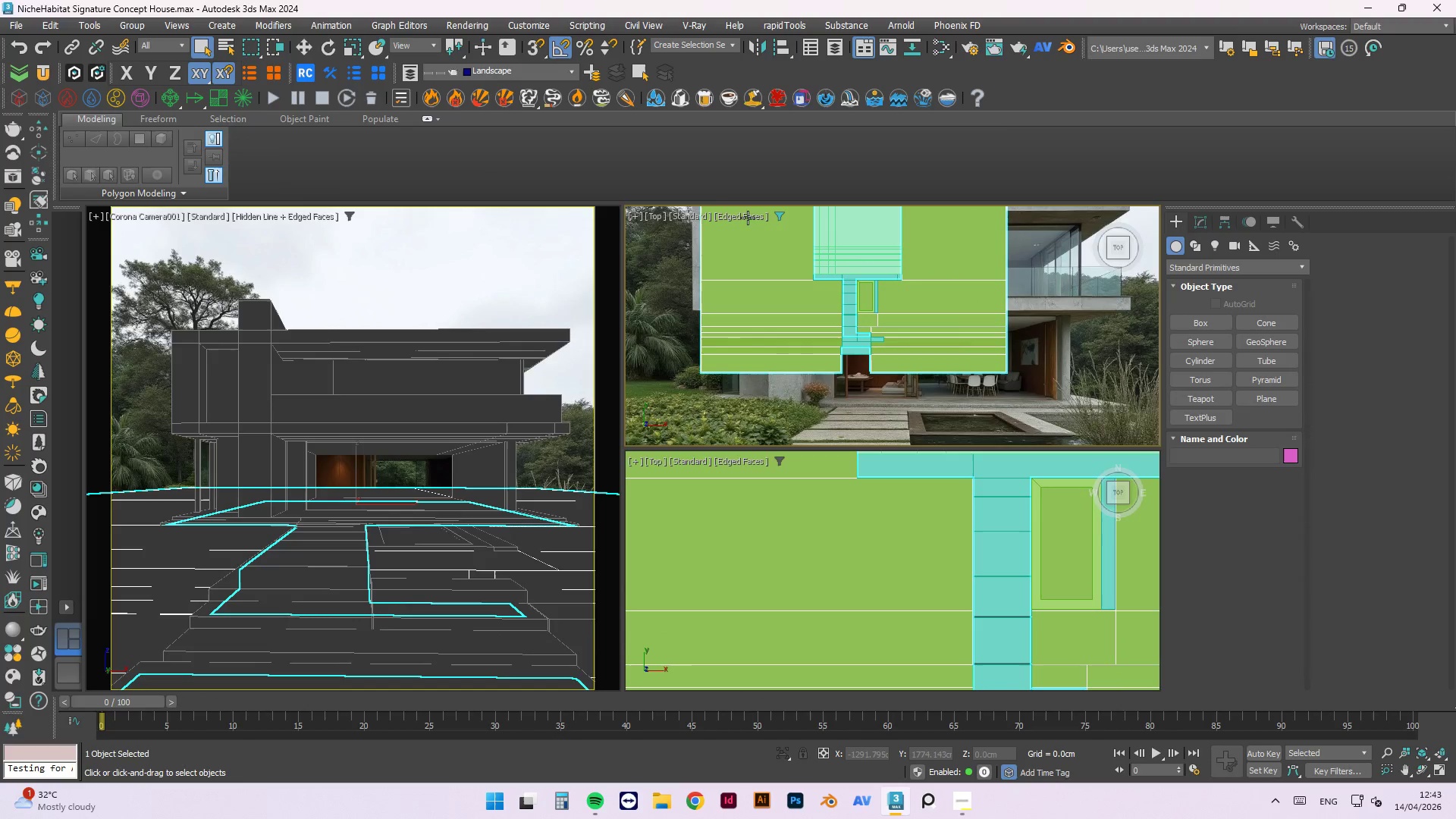 
double_click([748, 216])
 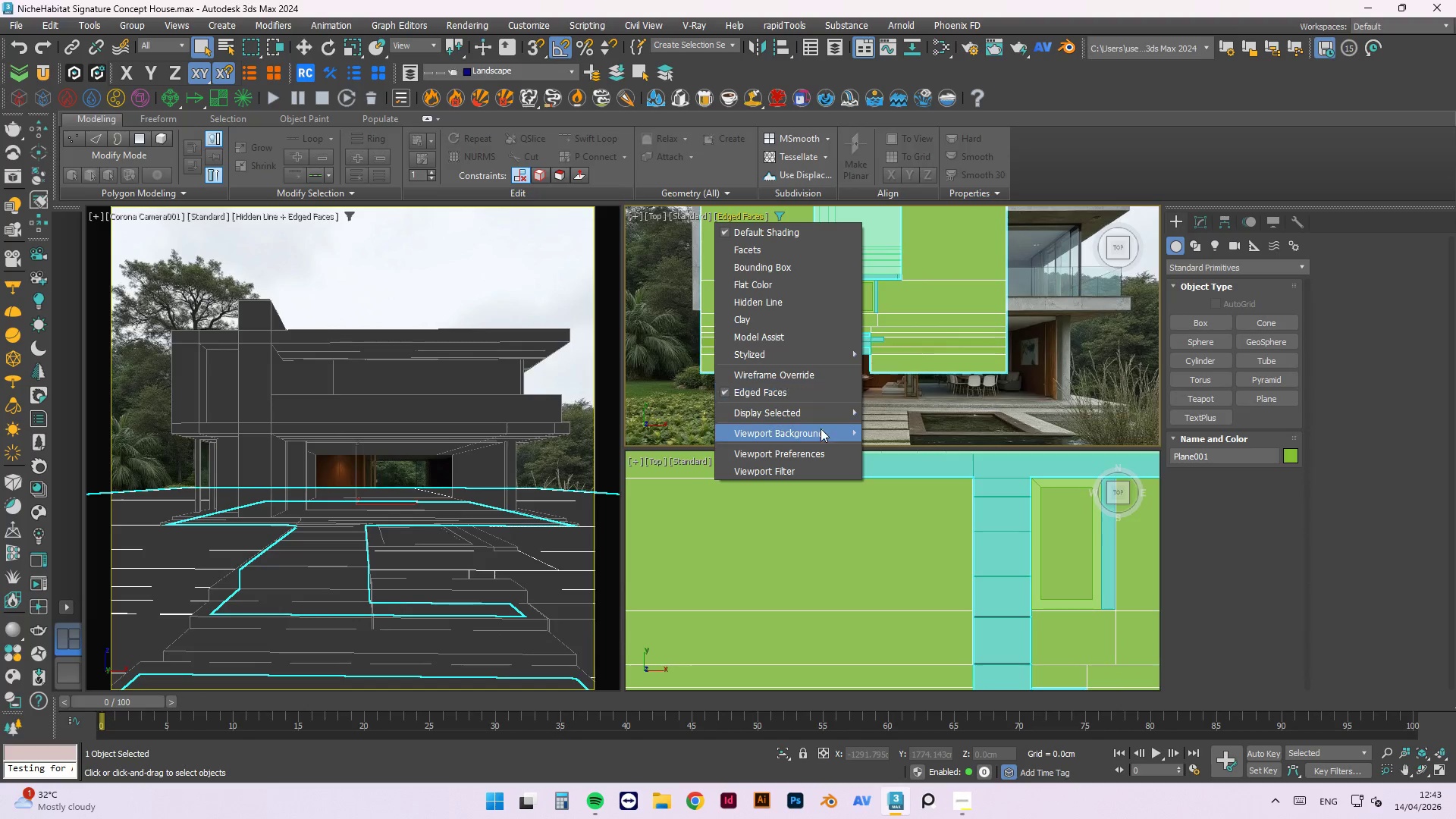 
left_click([815, 440])
 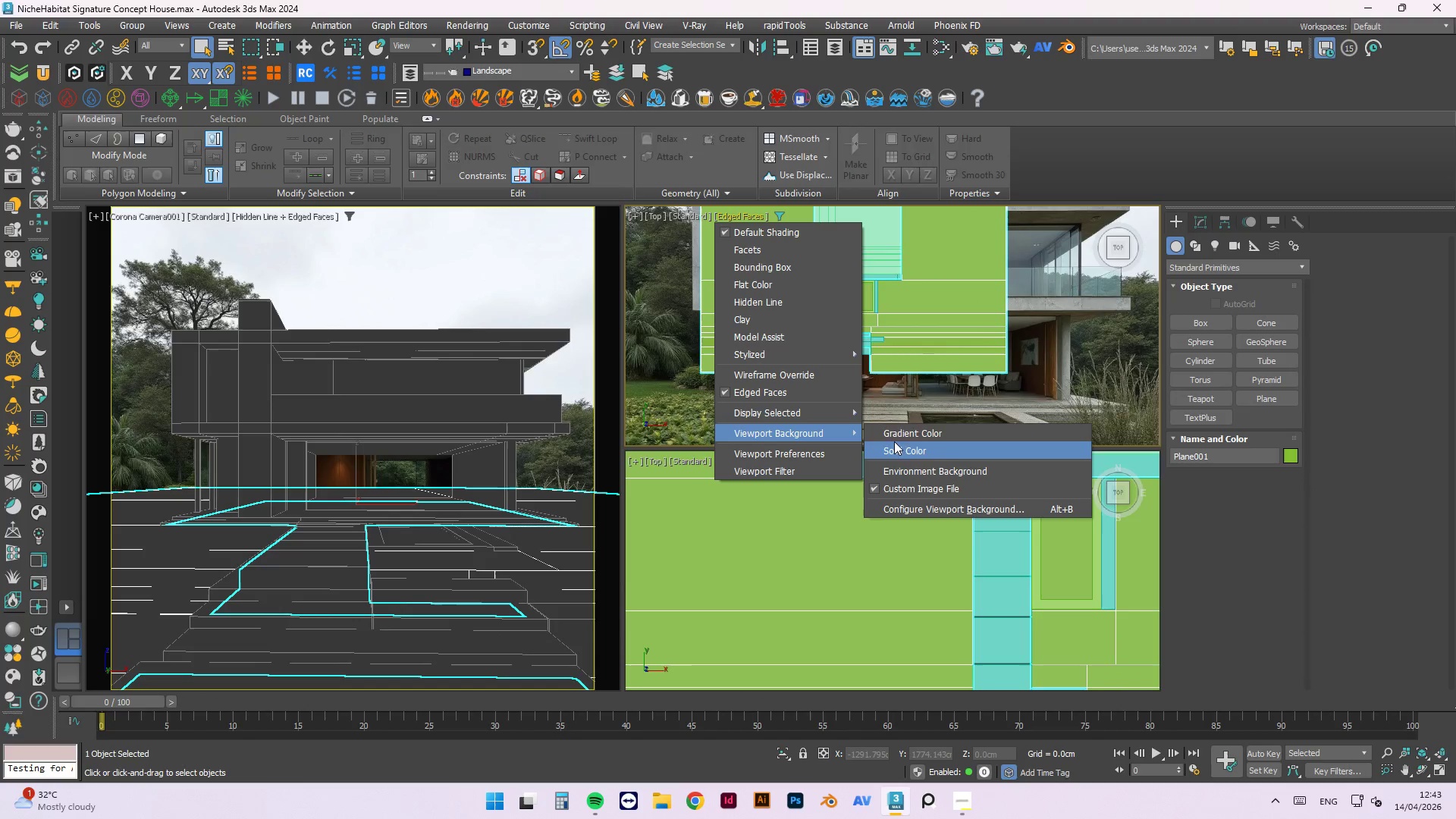 
left_click([897, 431])
 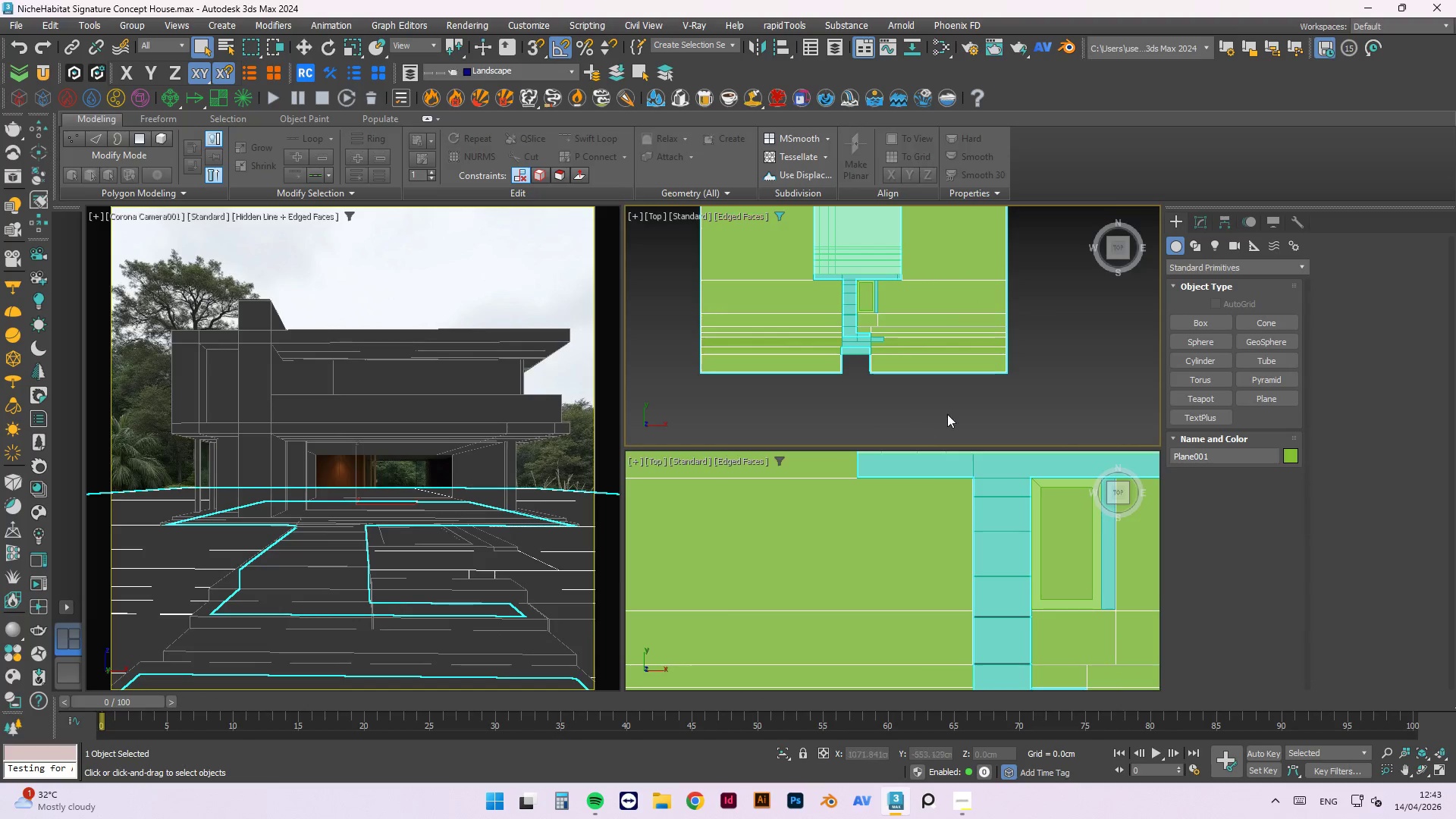 
left_click([952, 412])
 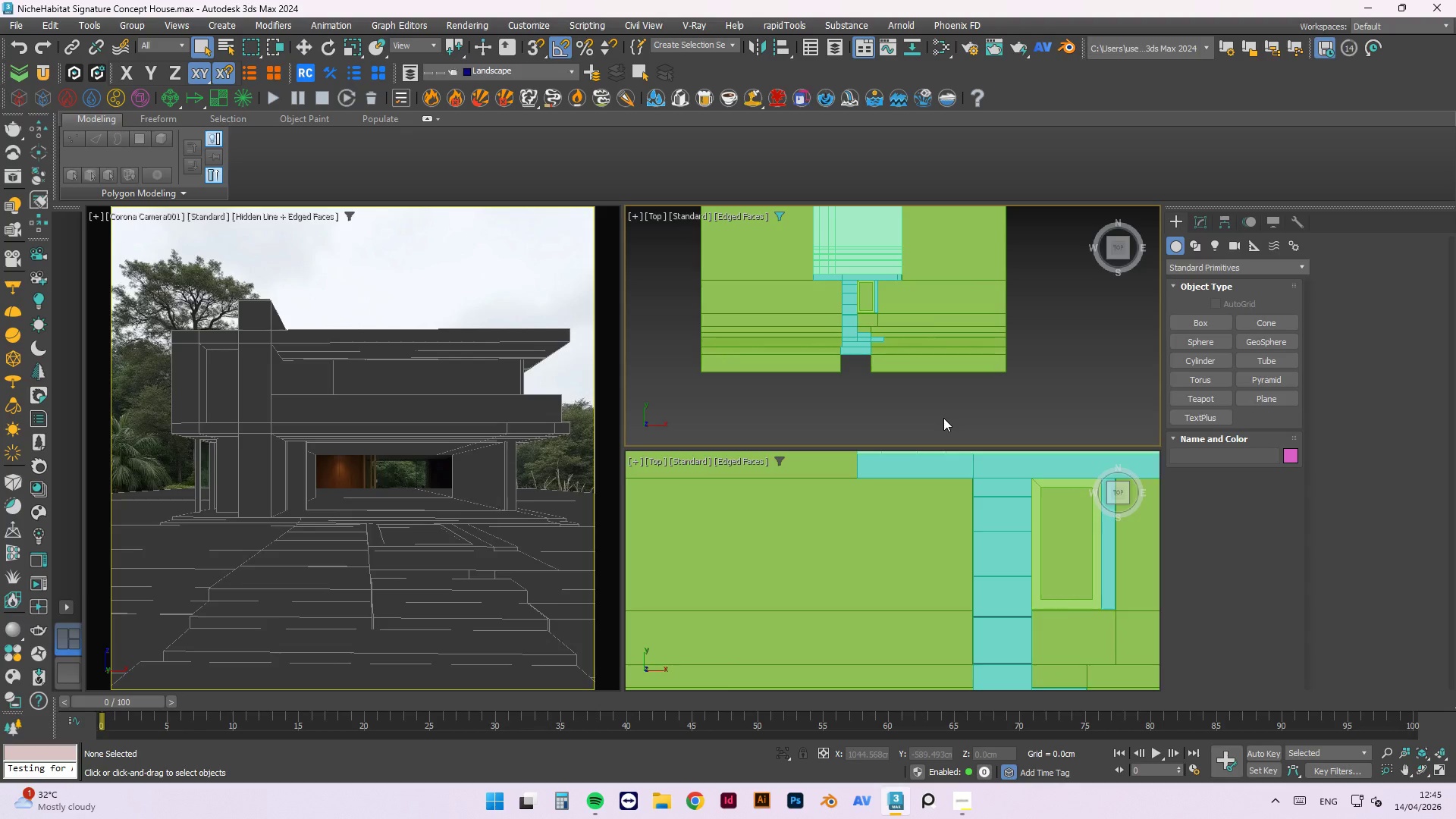 
wait(112.72)
 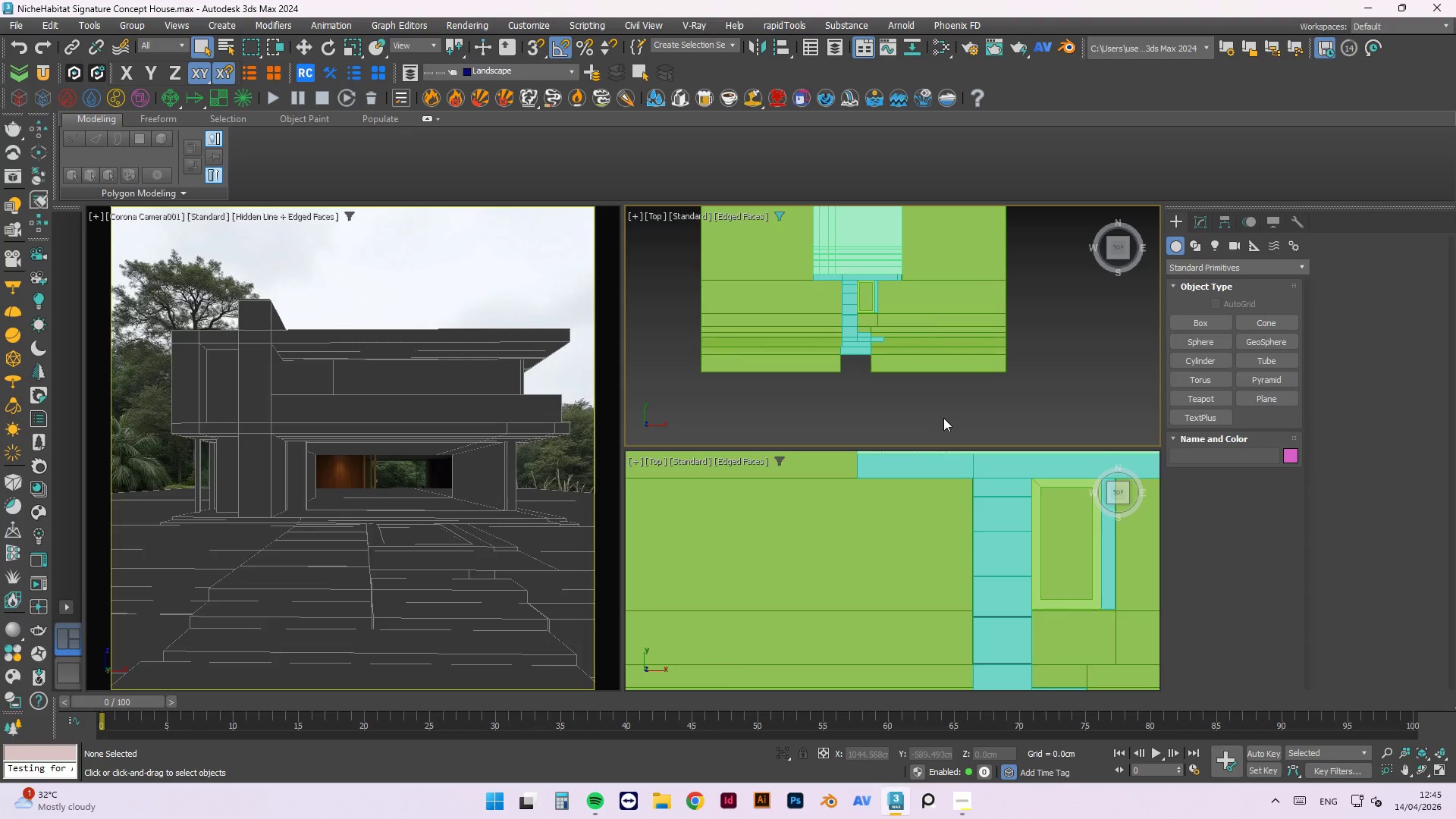 
double_click([856, 317])
 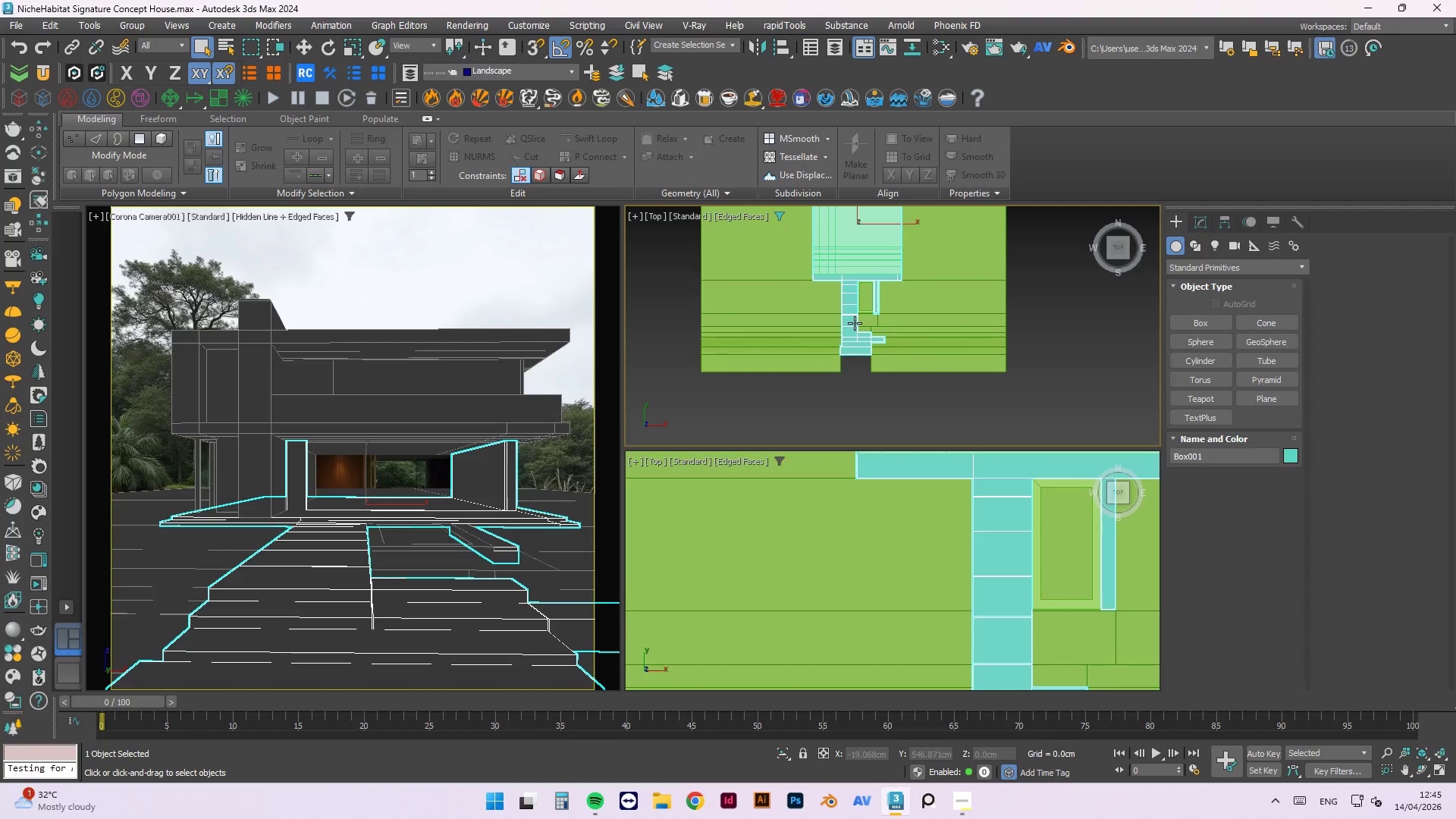 
key(Alt+AltLeft)
 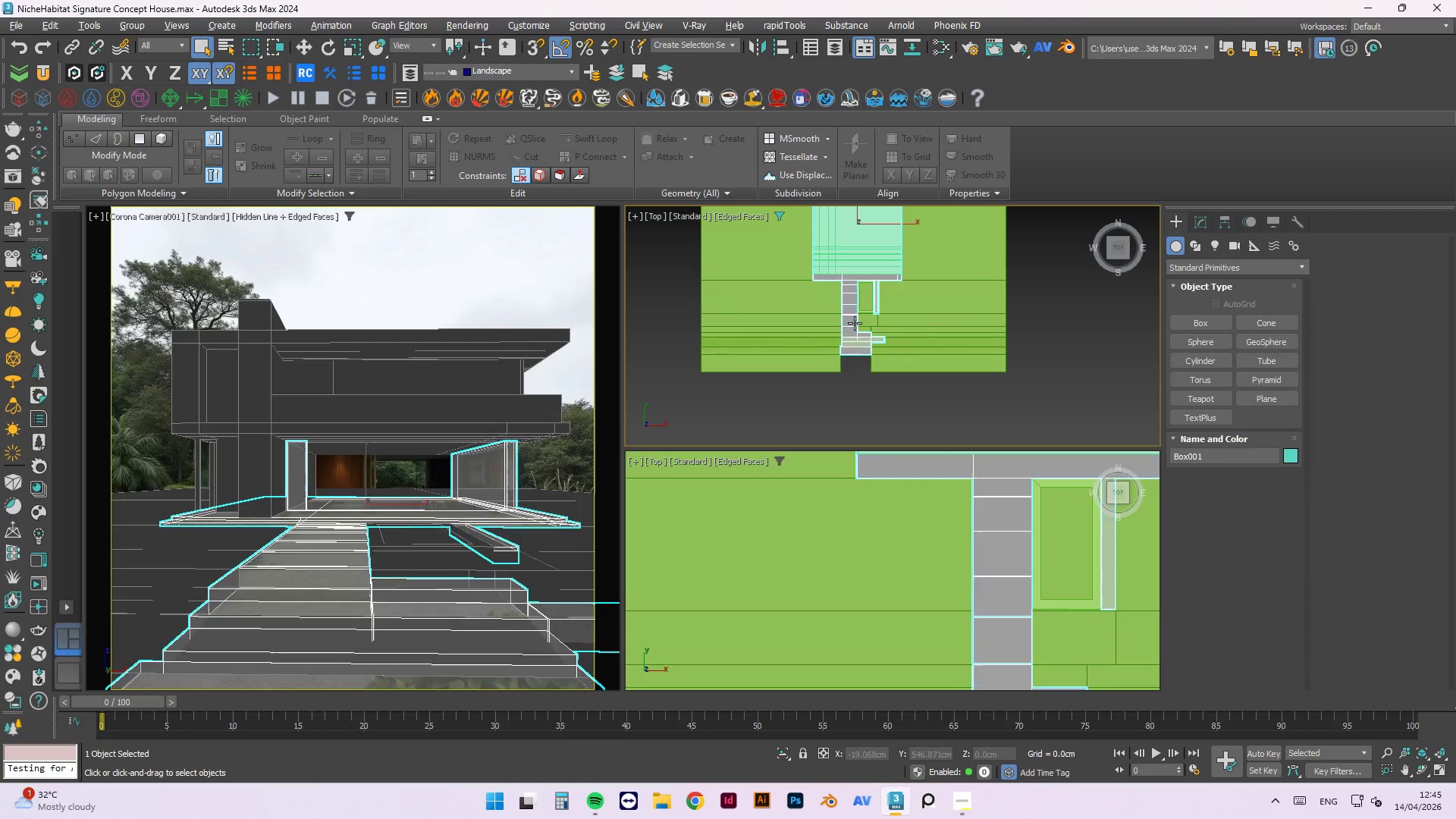 
key(Alt+X)
 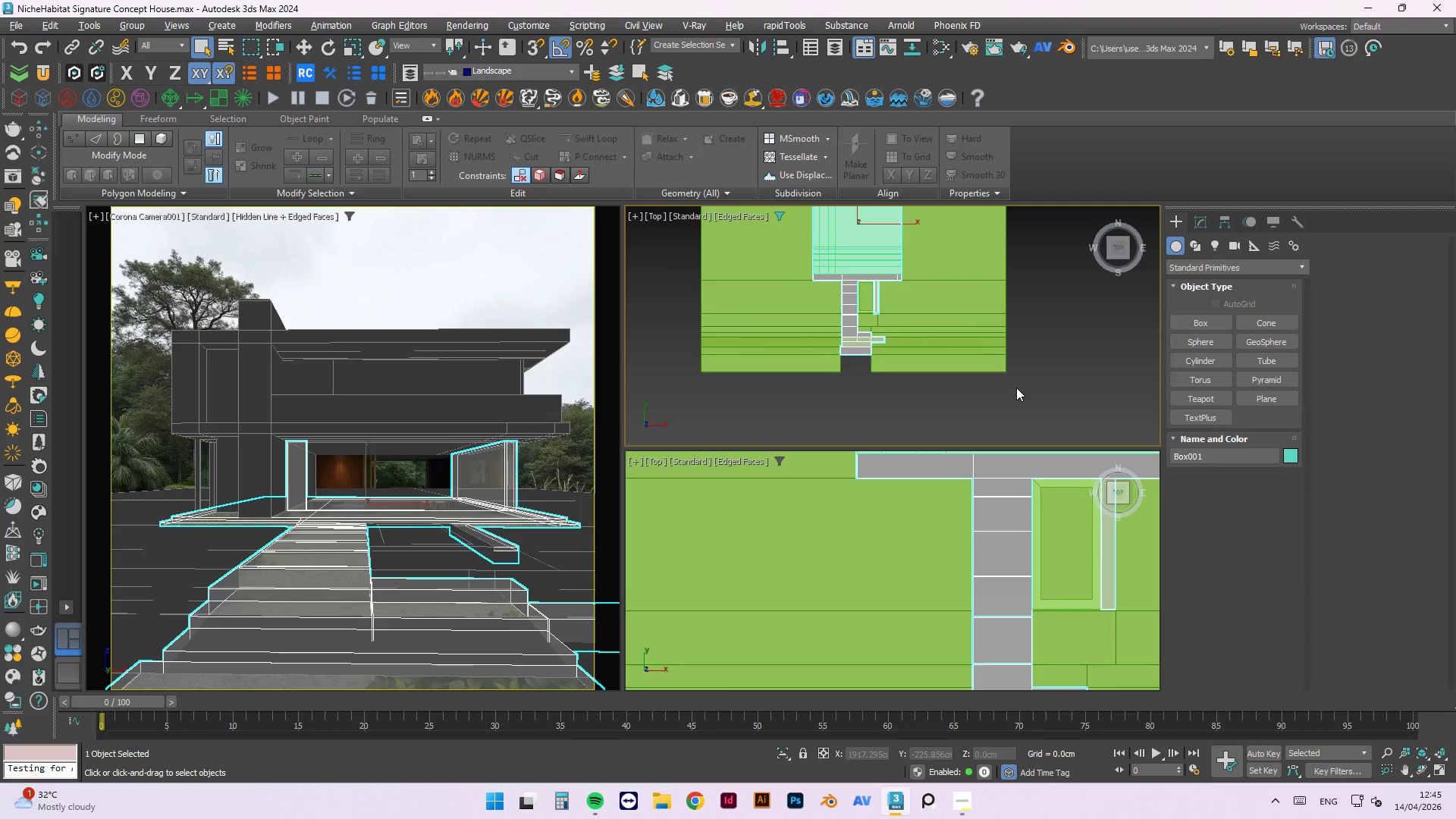 
left_click([1014, 388])
 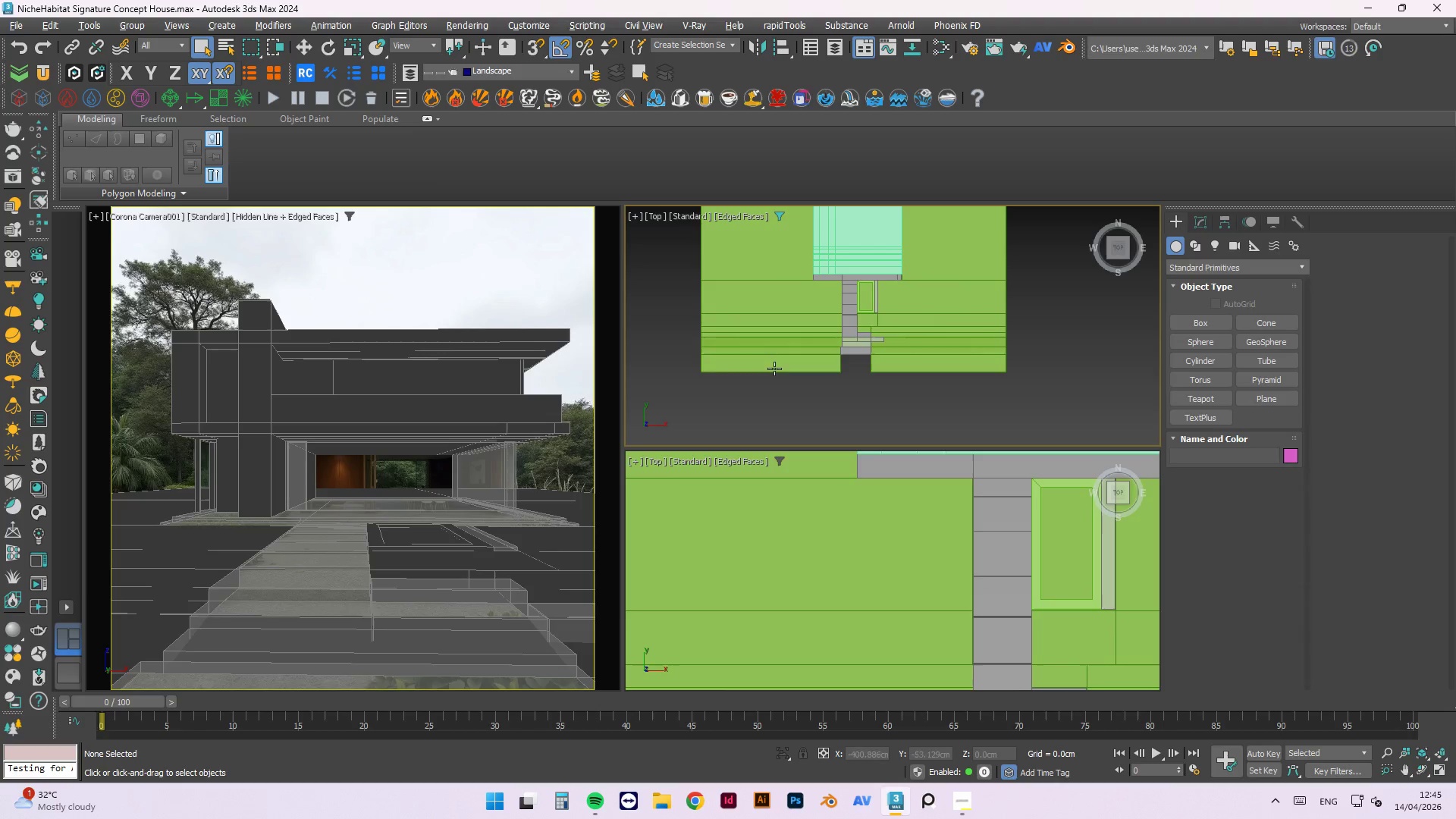 
left_click([444, 374])
 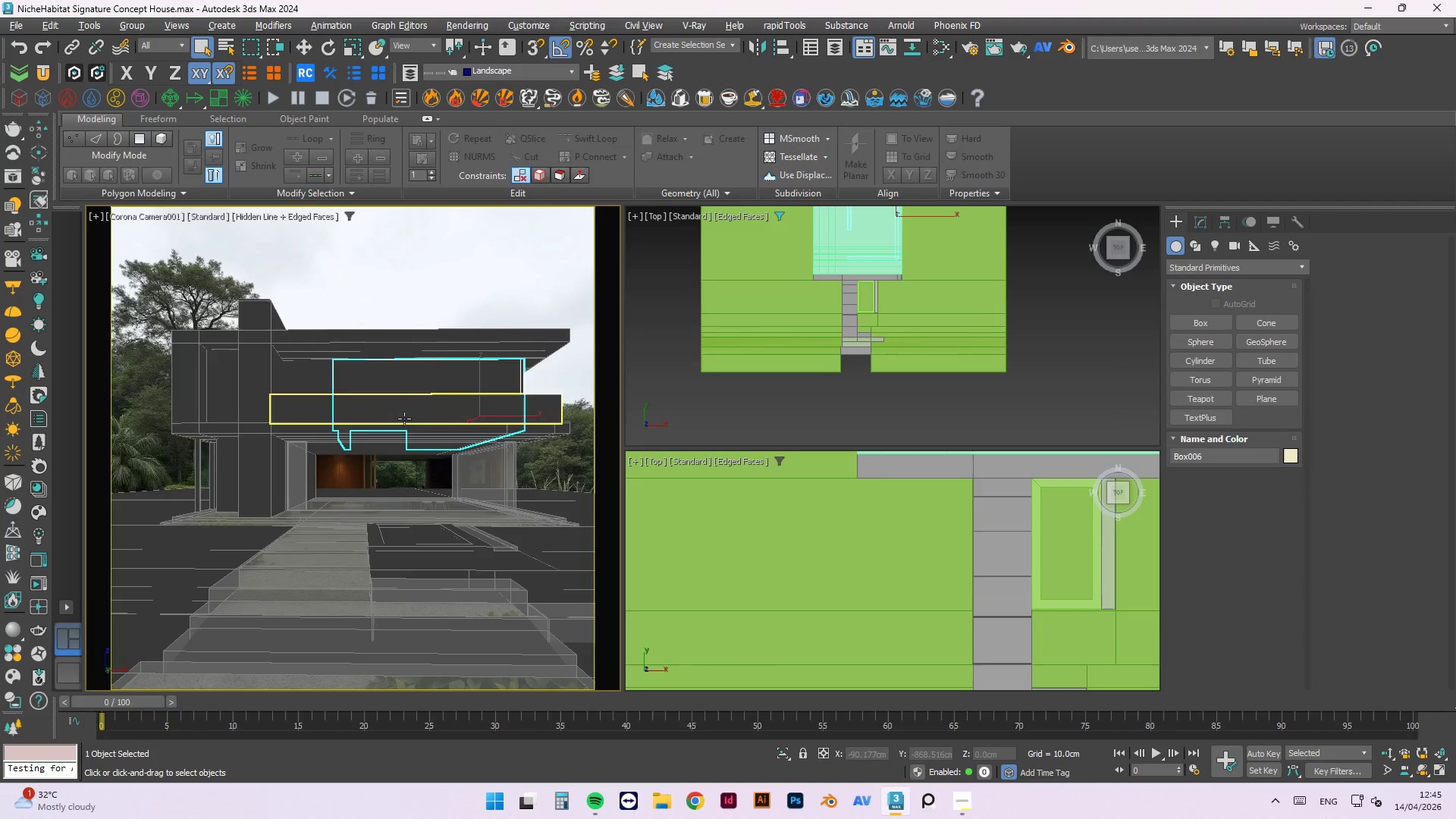 
left_click([378, 423])
 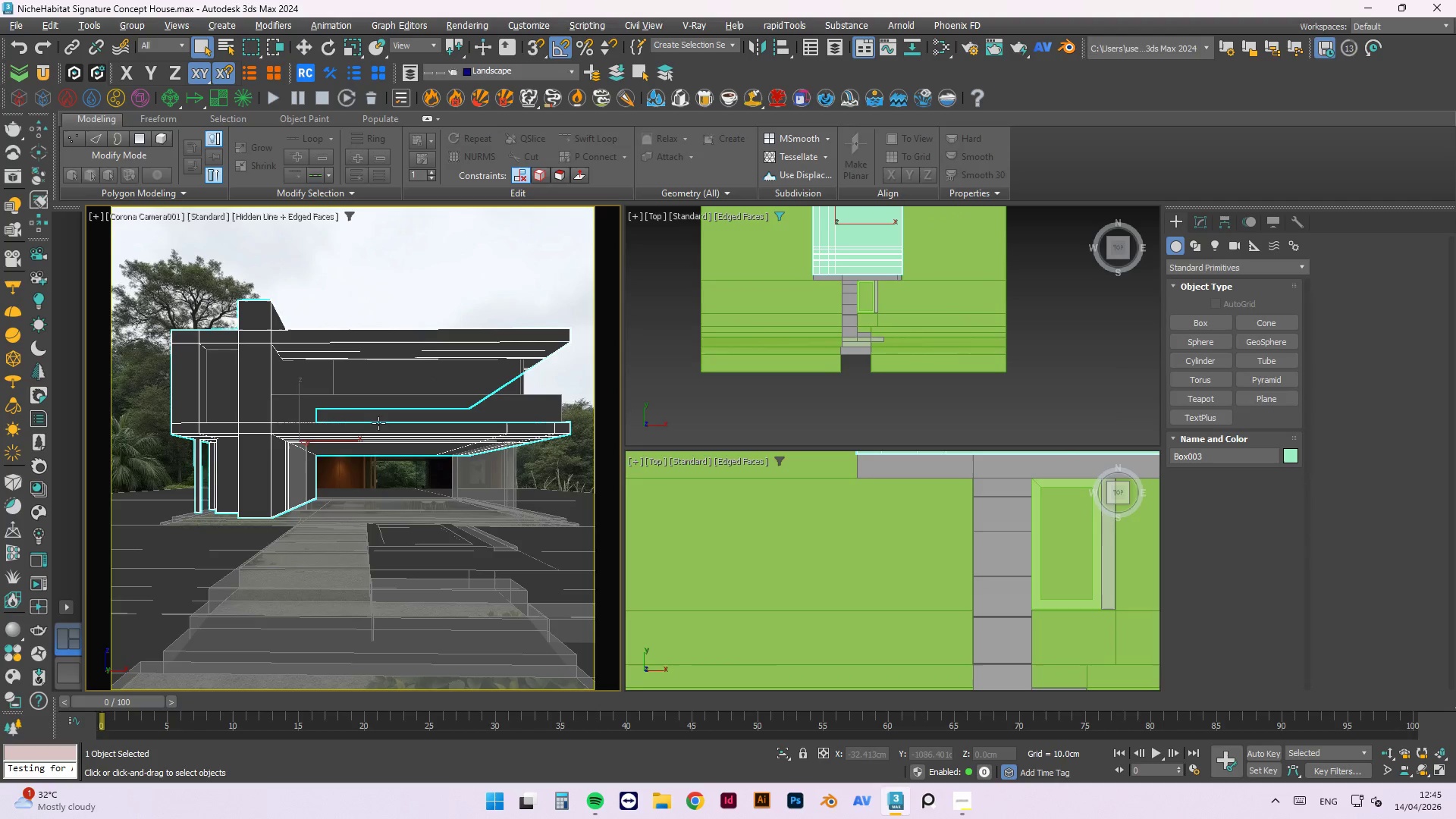 
key(Alt+X)
 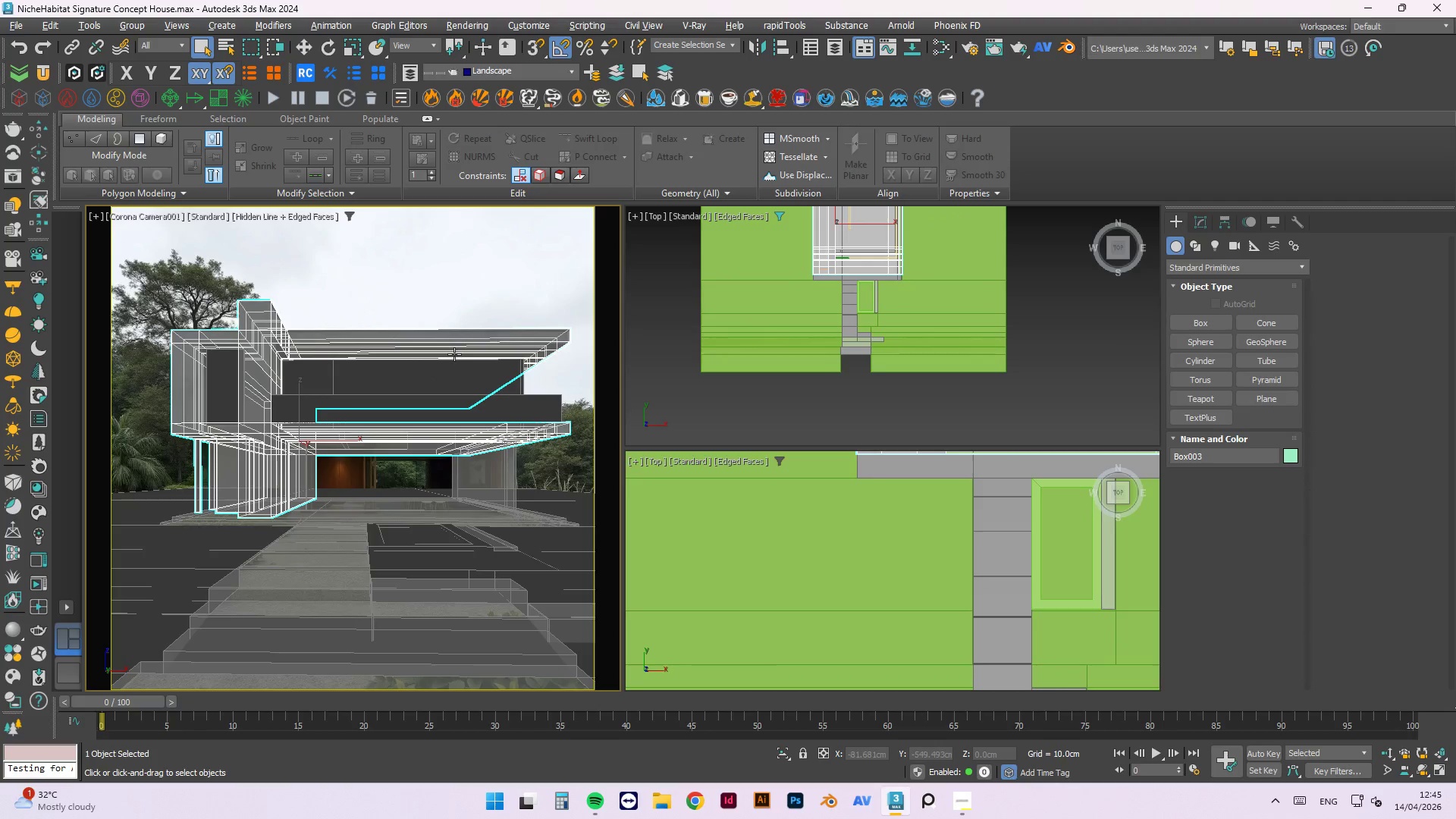 
double_click([425, 369])
 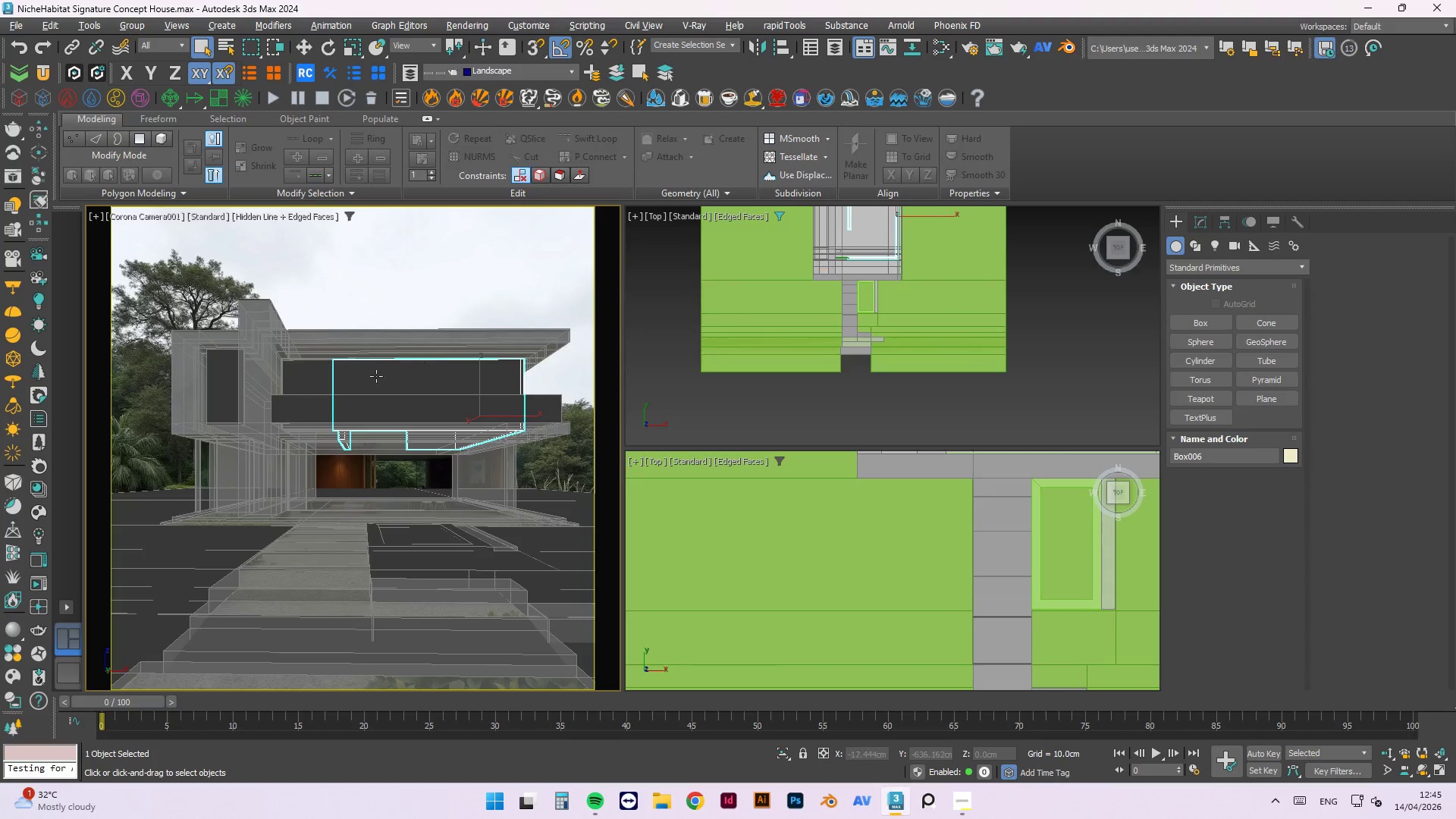 
key(Alt+X)
 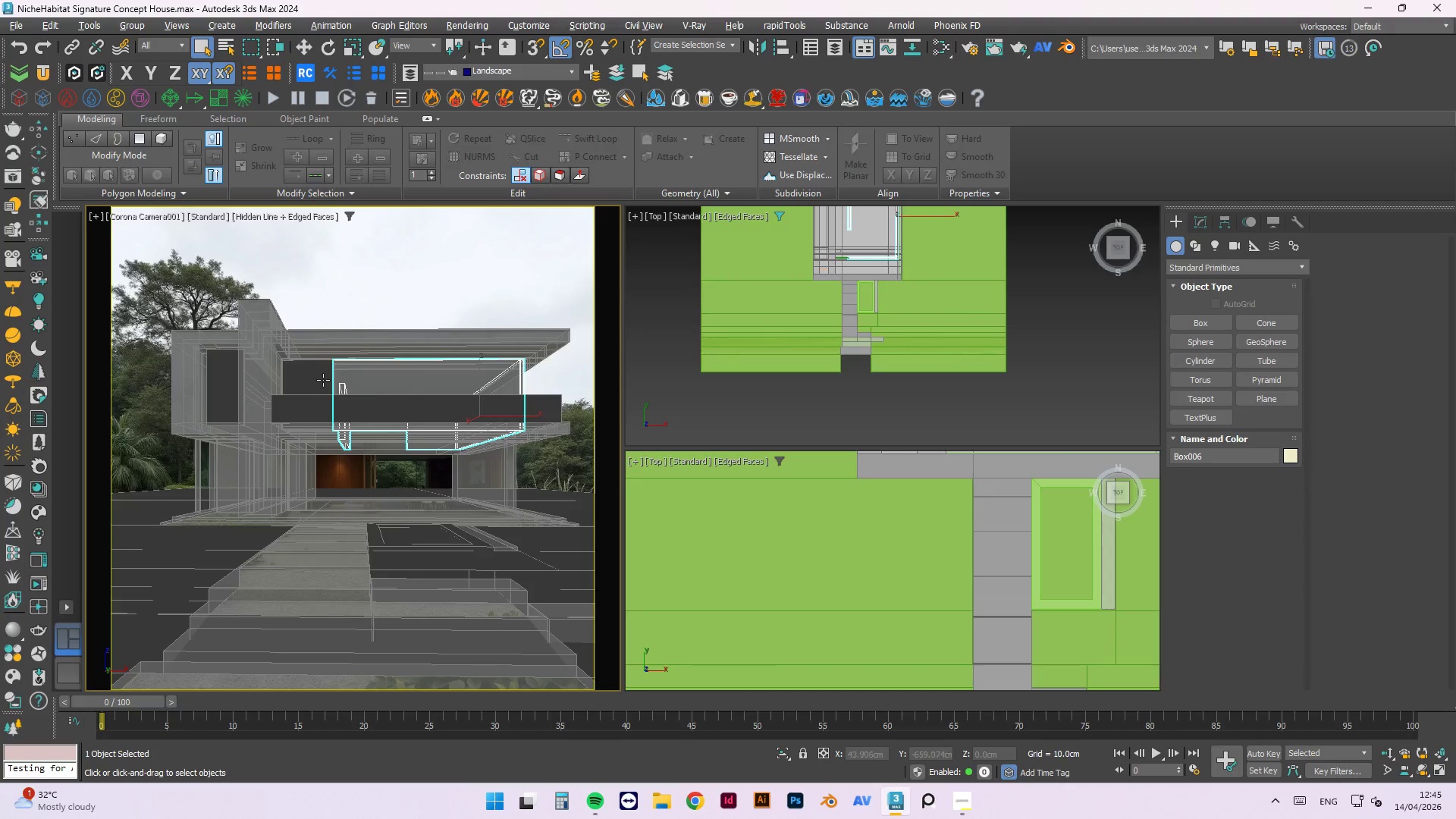 
left_click([323, 380])
 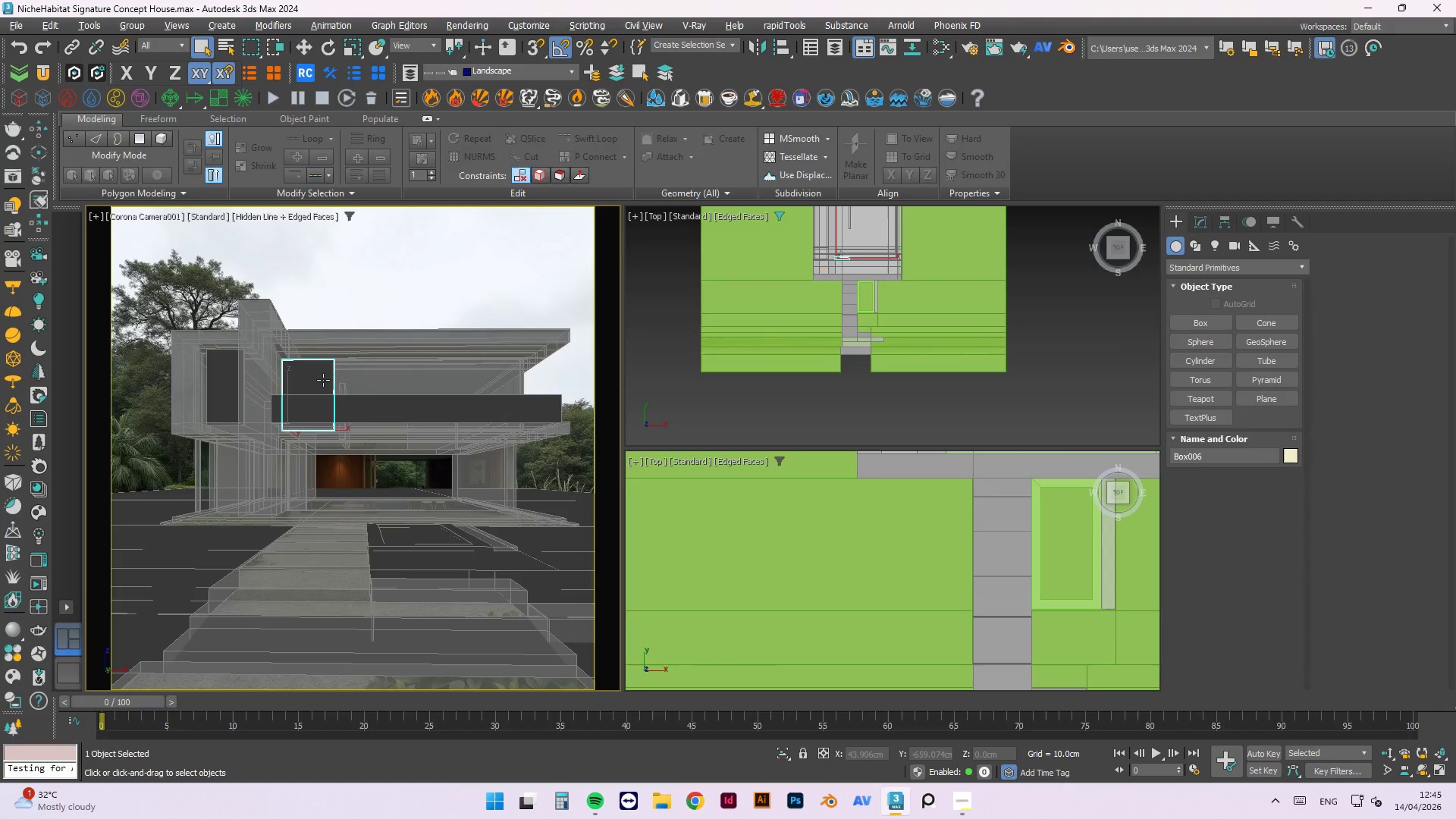 
key(Alt+AltLeft)
 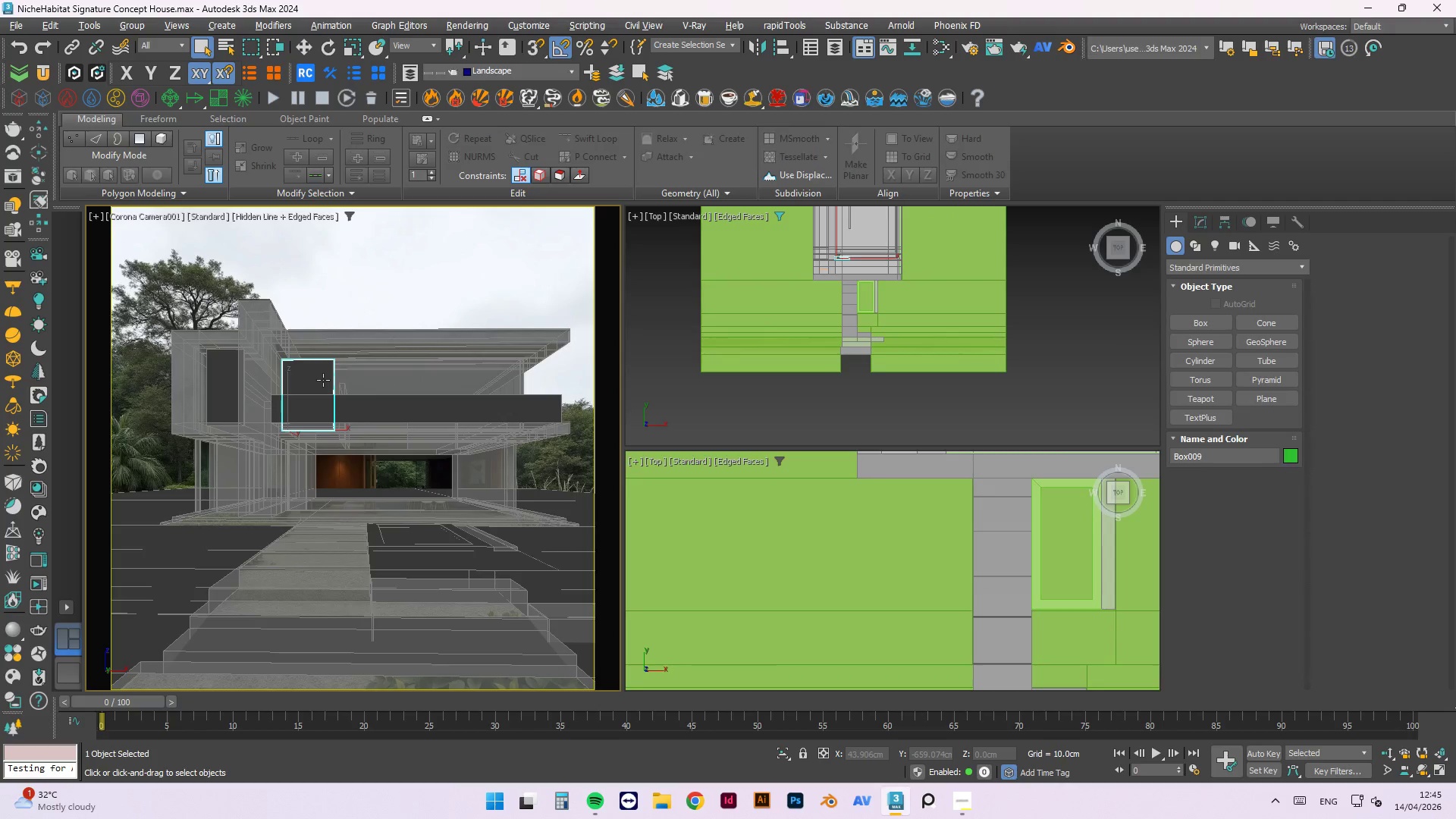 
key(Alt+X)
 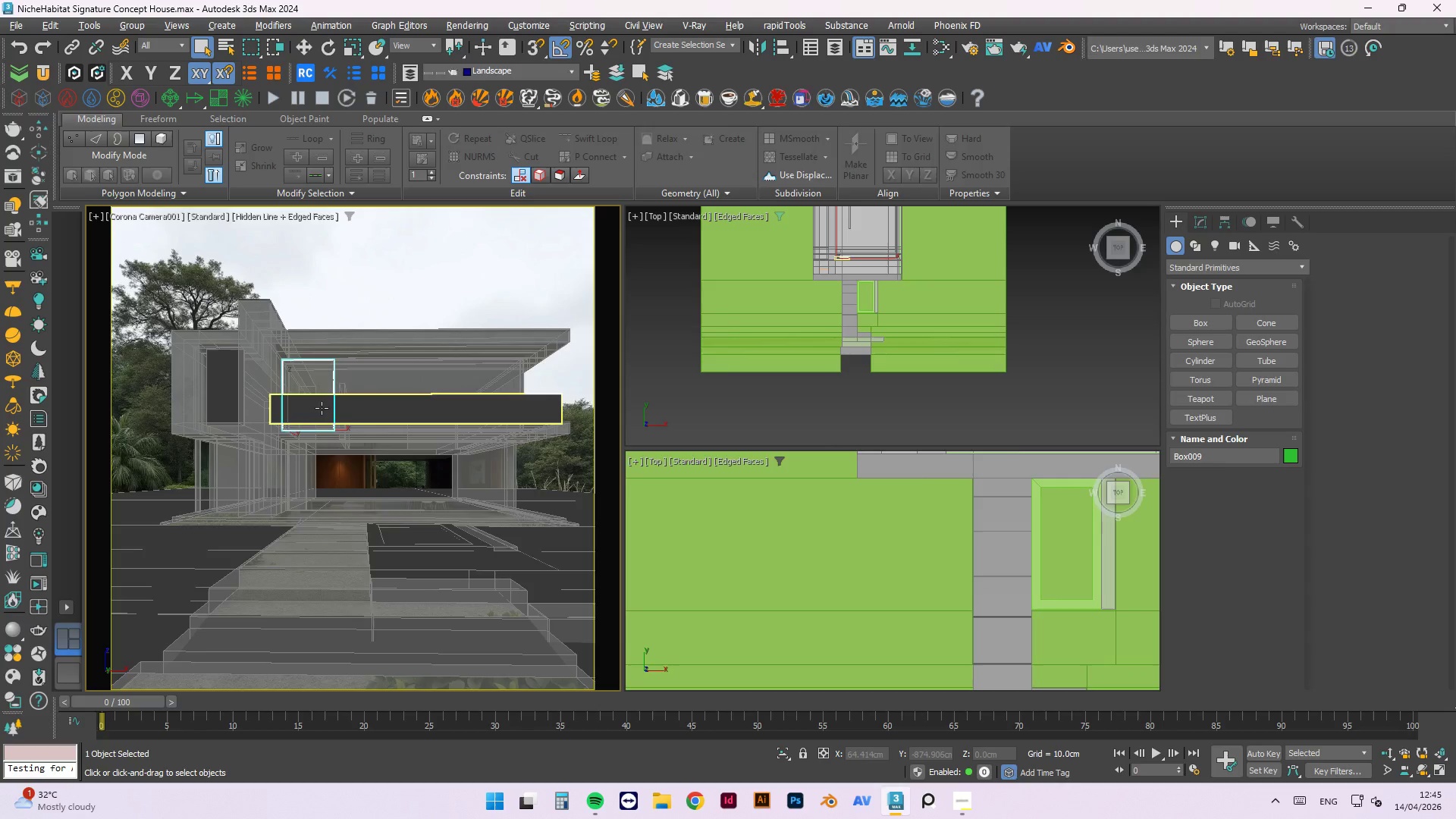 
left_click([322, 408])
 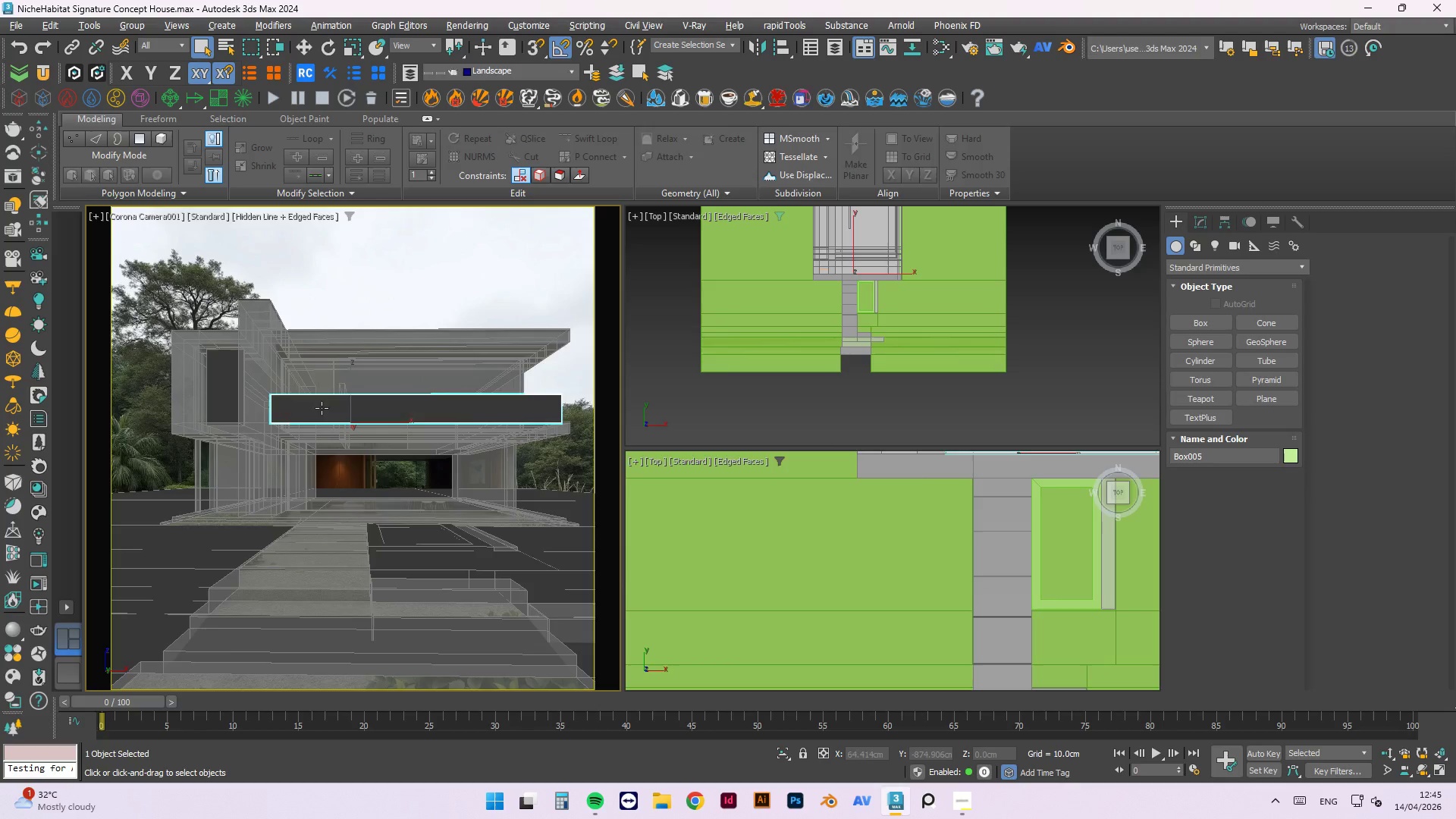 
key(Alt+AltLeft)
 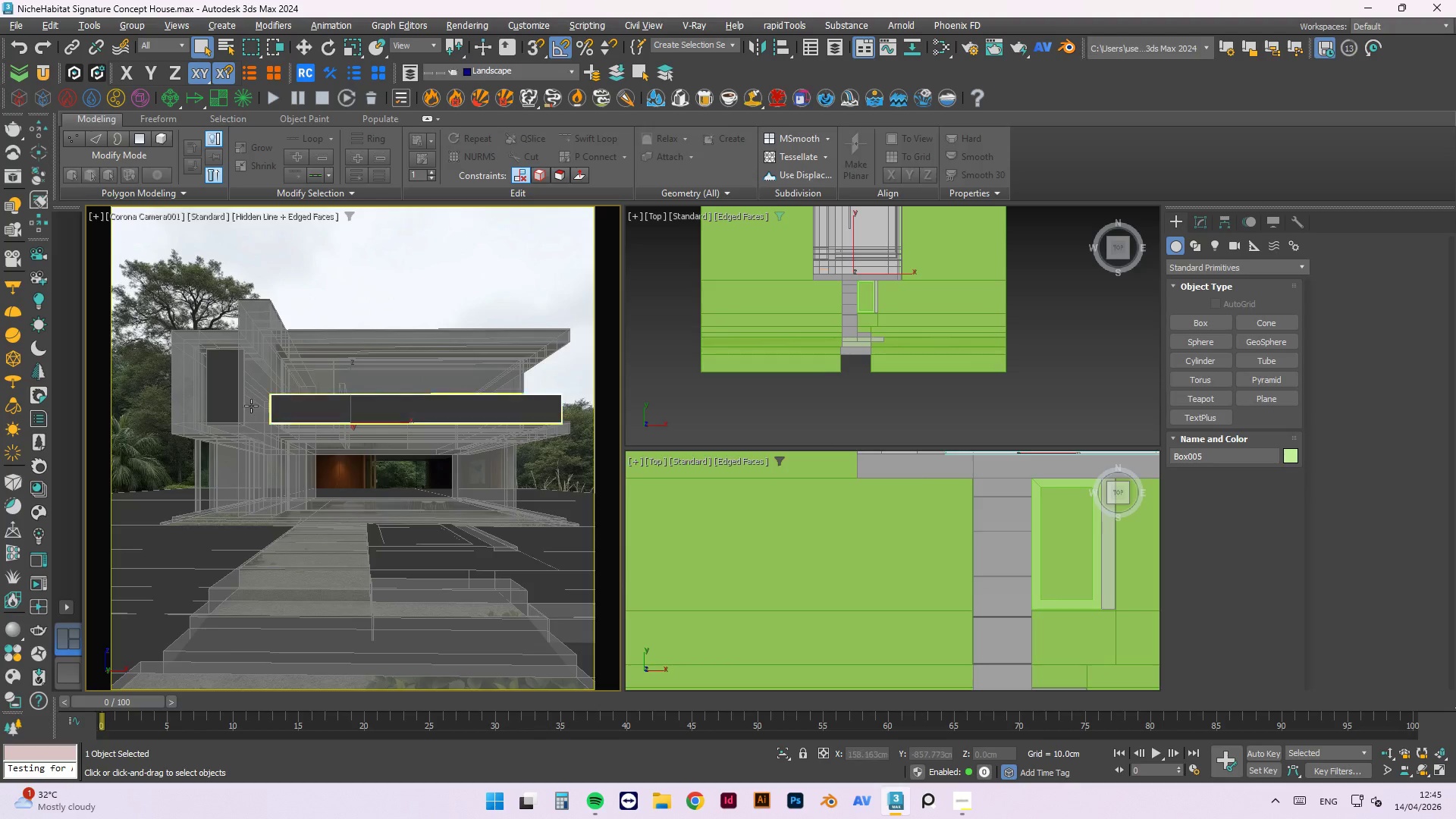 
key(Alt+X)
 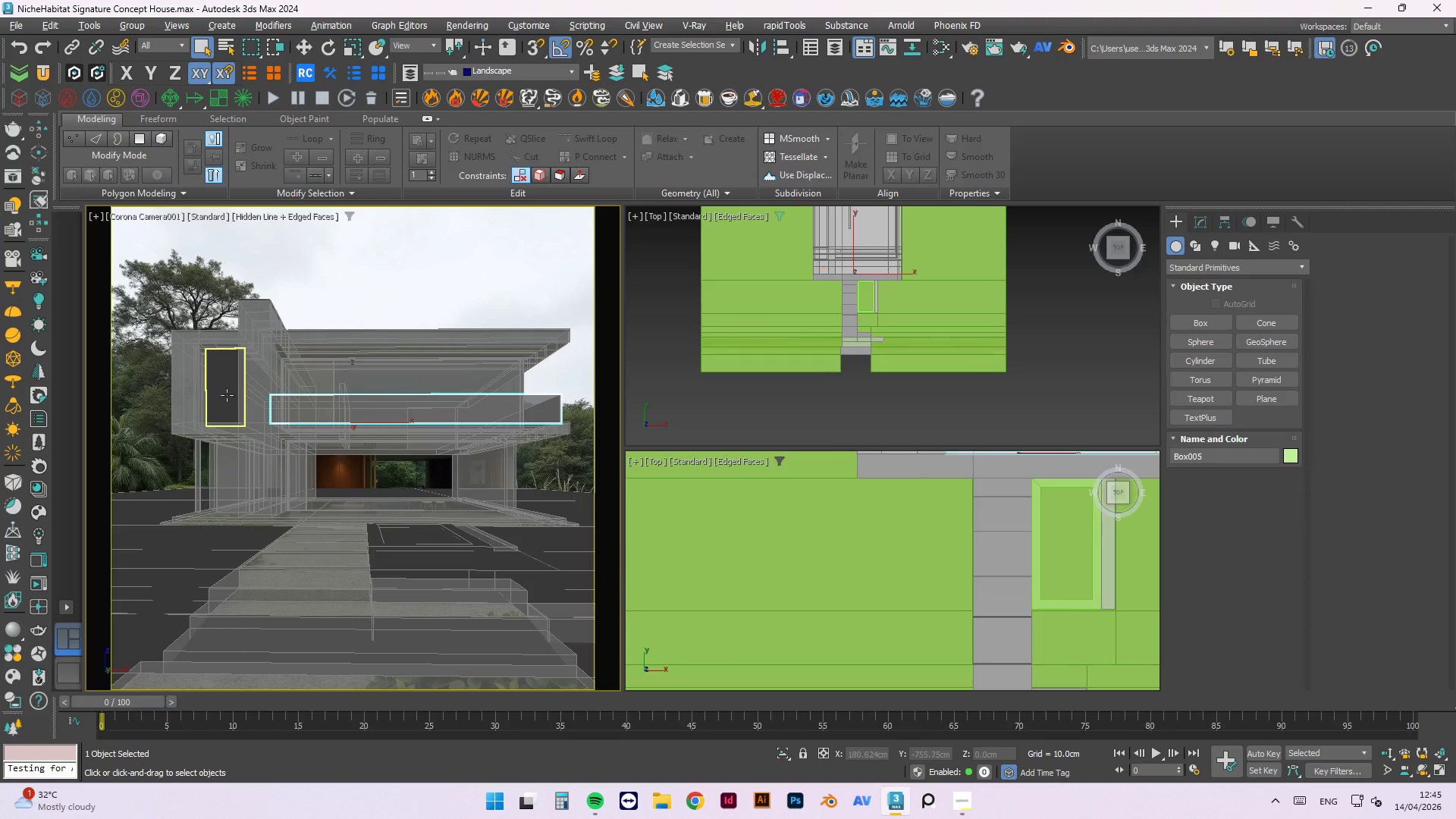 
left_click([221, 392])
 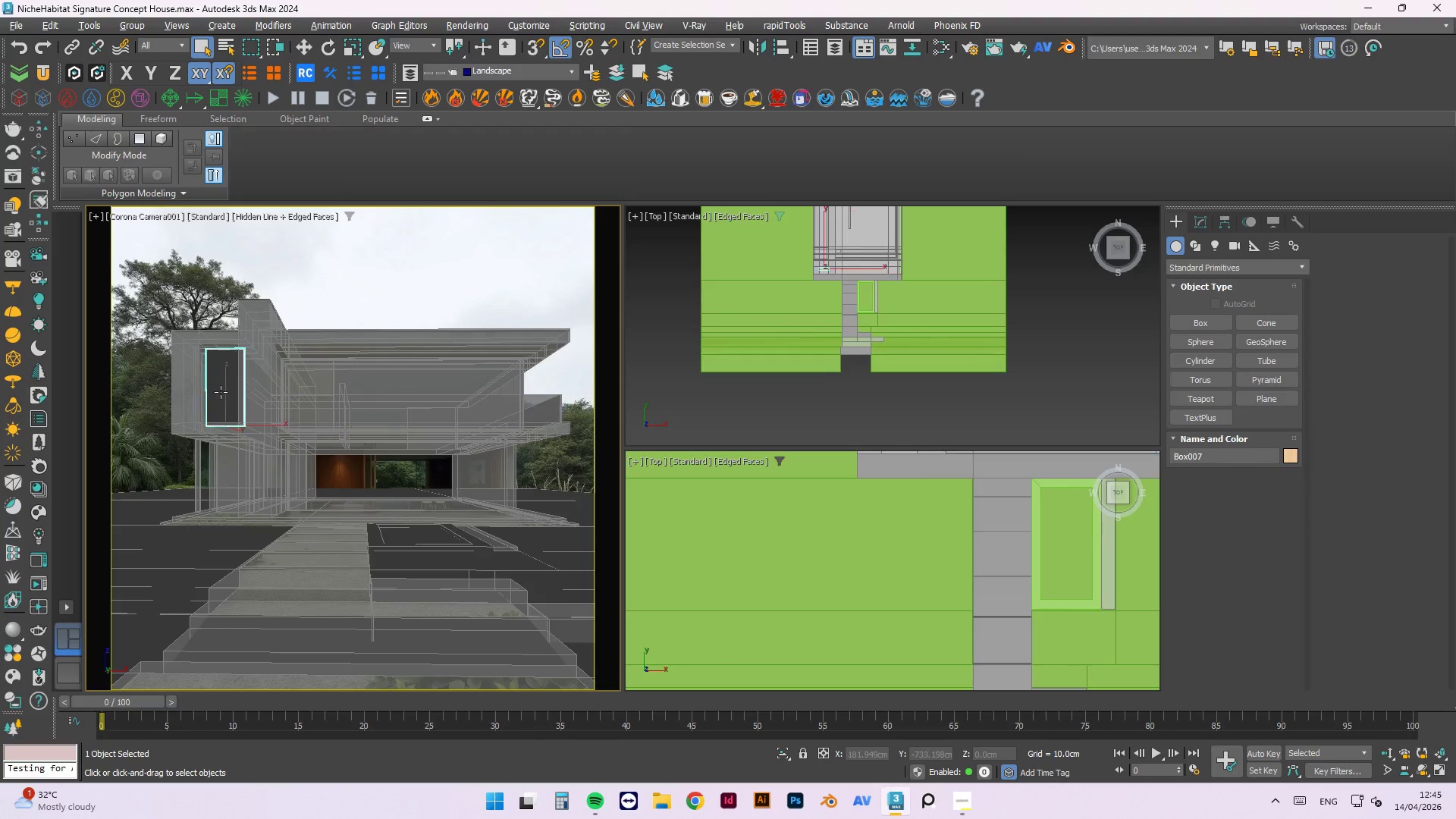 
key(Alt+AltLeft)
 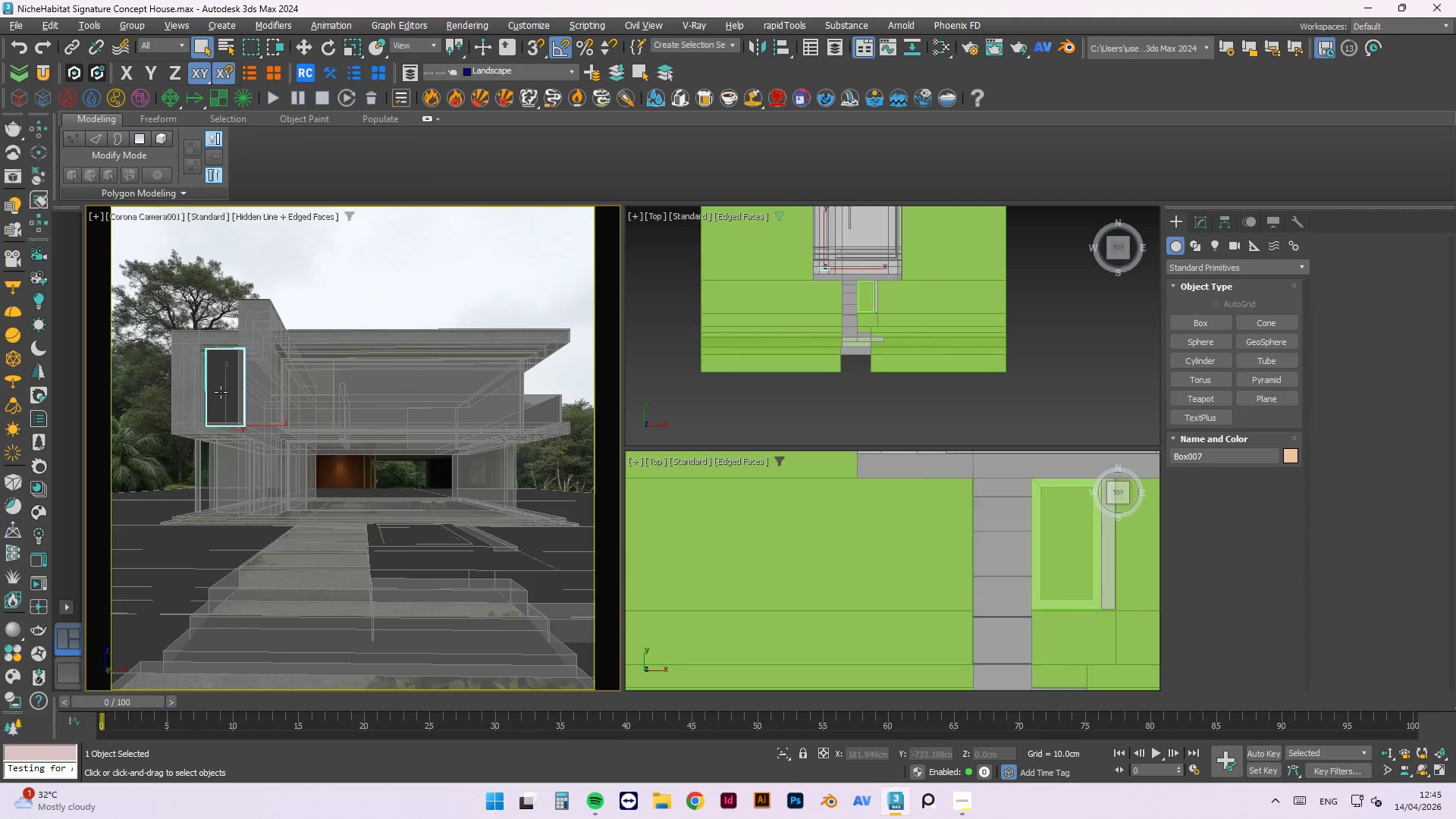 
key(Alt+X)
 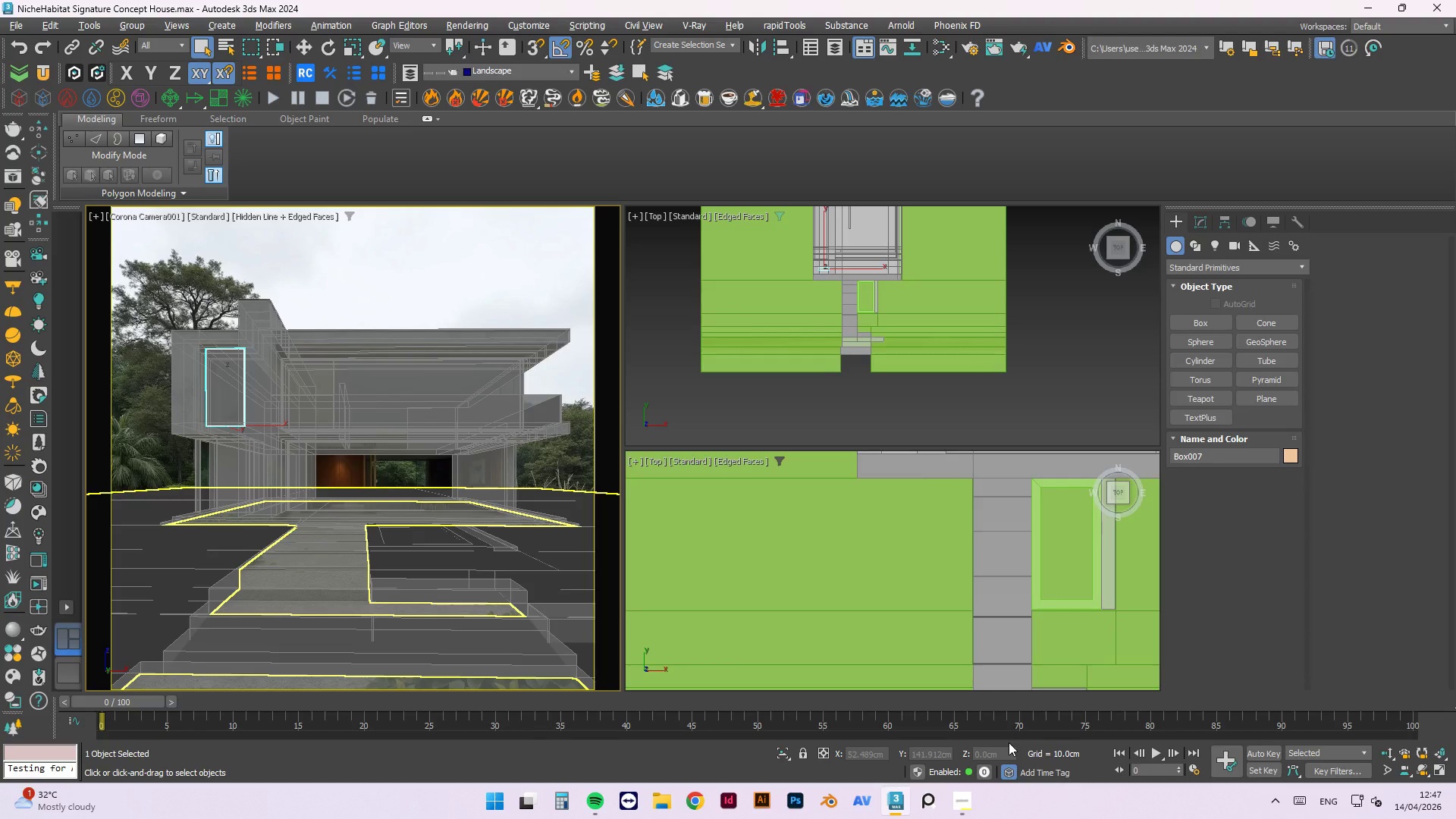 
wait(125.88)
 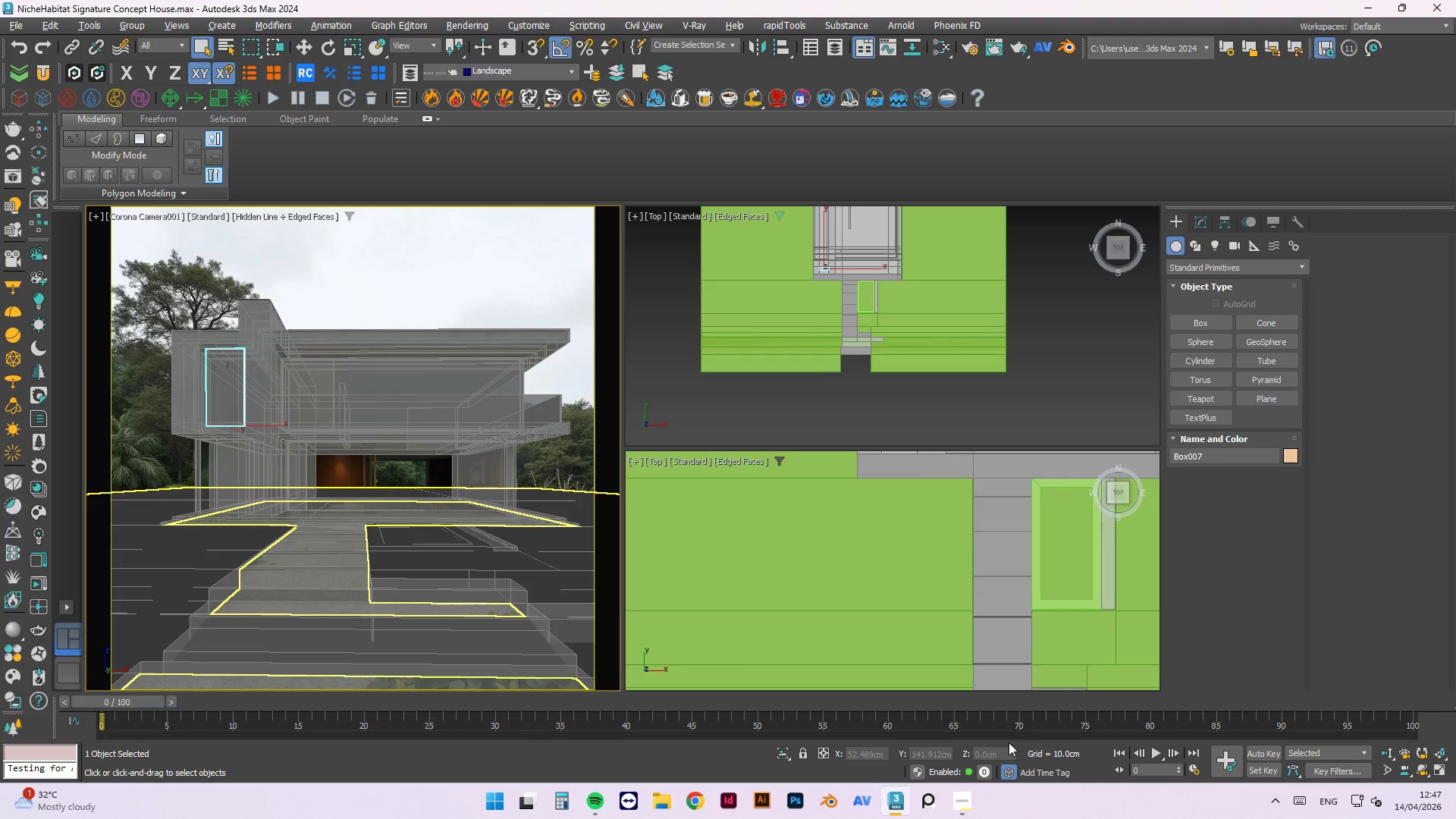 
scroll: coordinate [823, 347], scroll_direction: down, amount: 6.0
 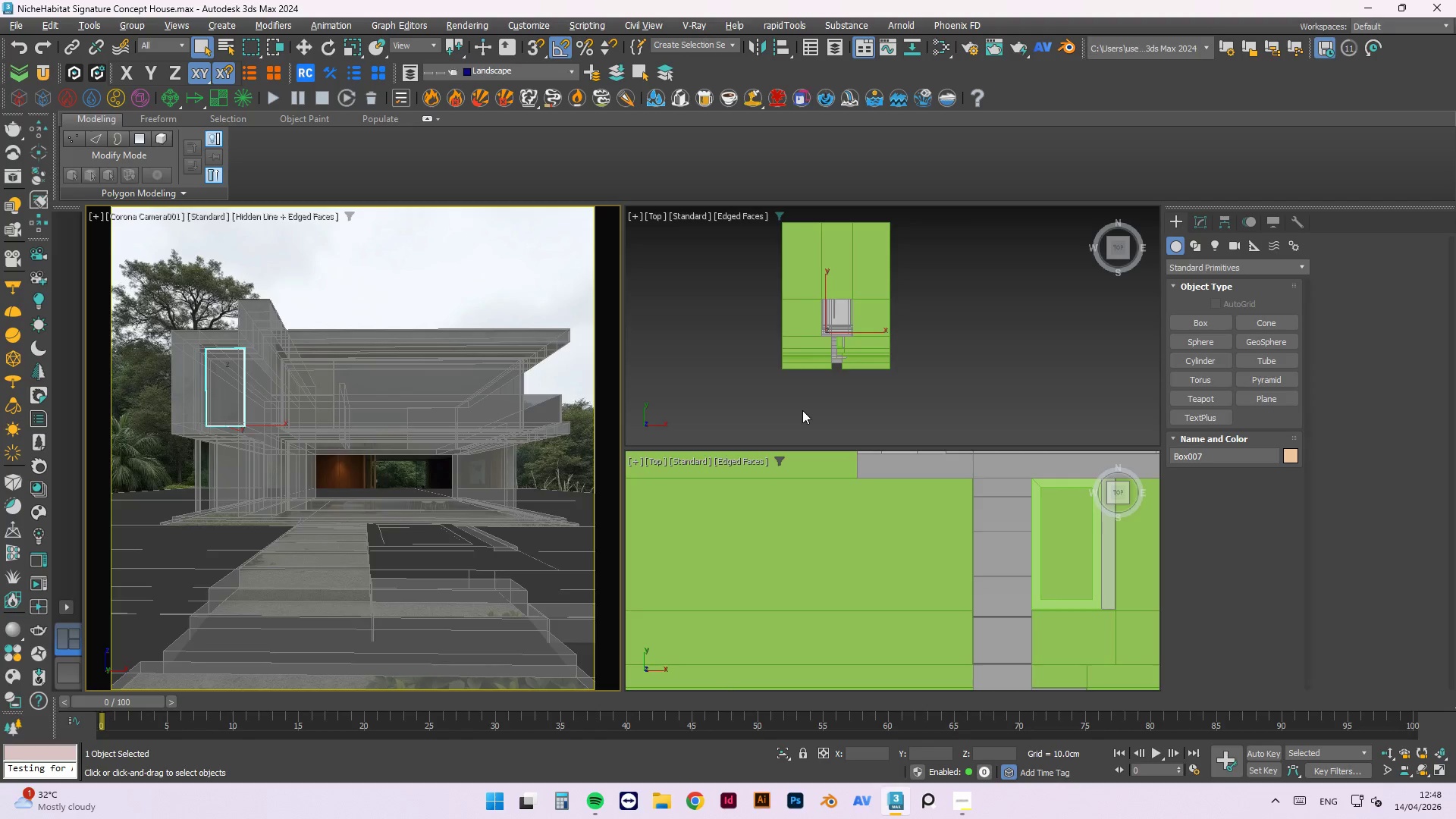 
wait(27.92)
 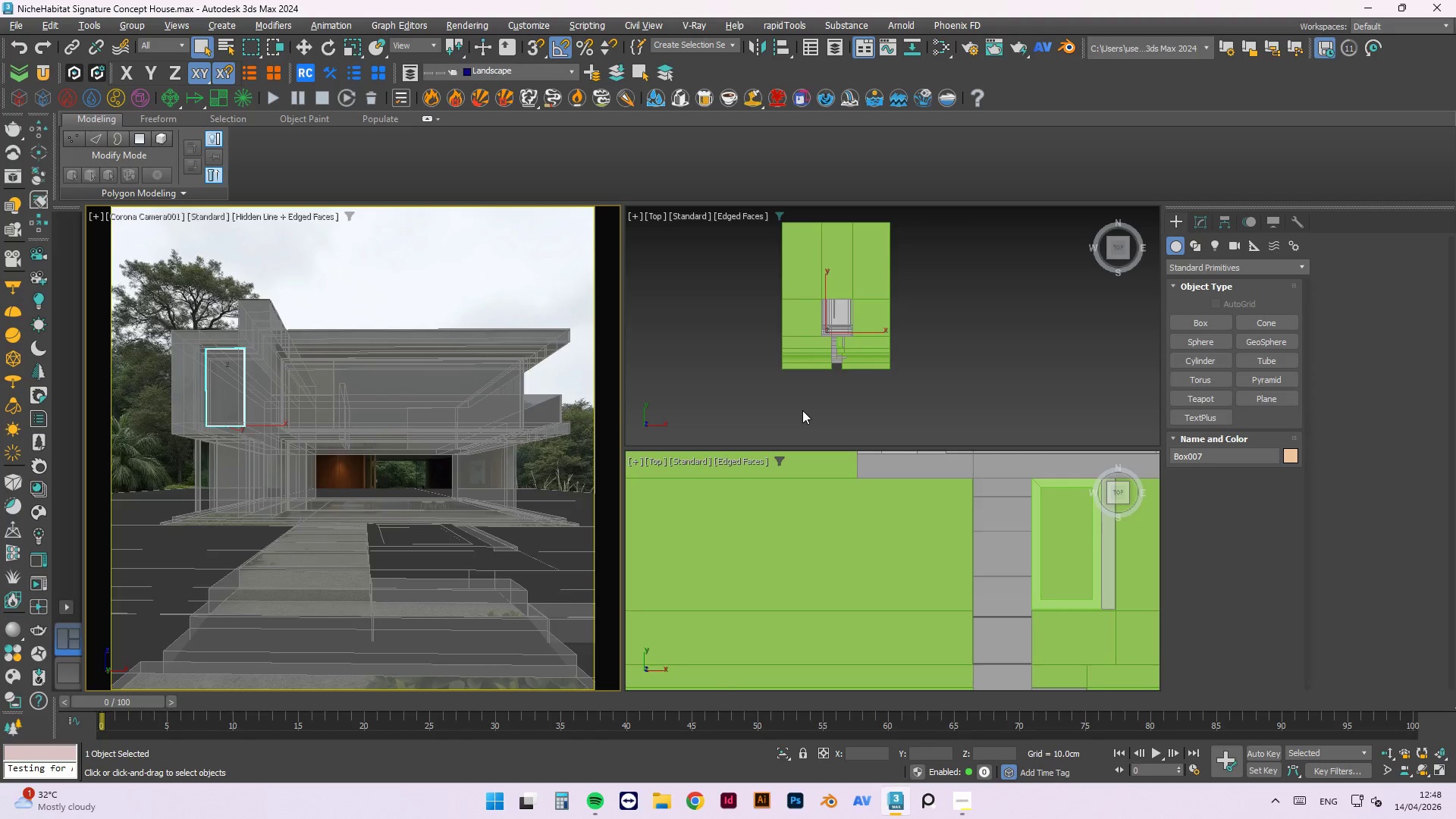 
left_click([884, 379])
 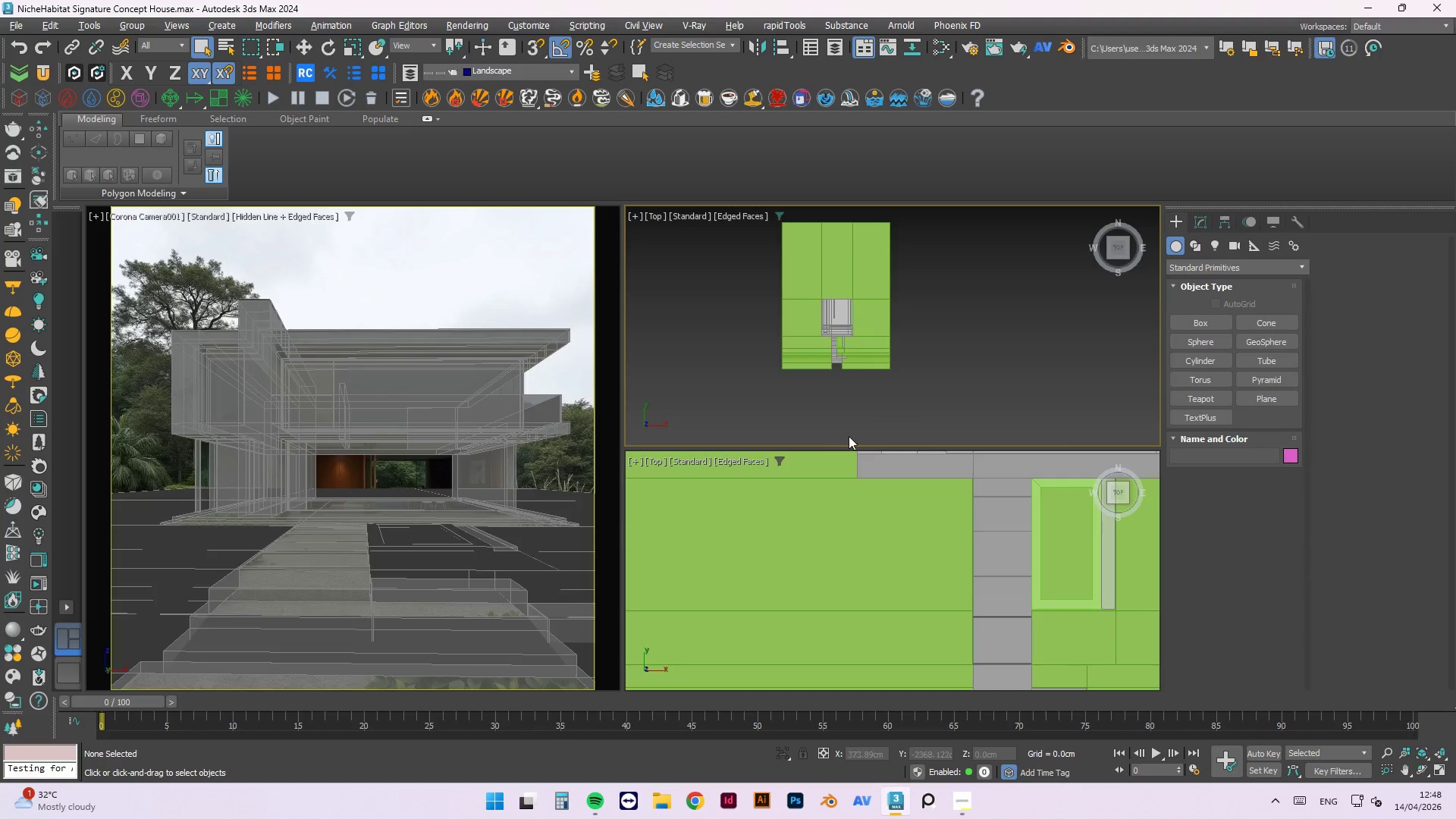 
left_click([831, 412])
 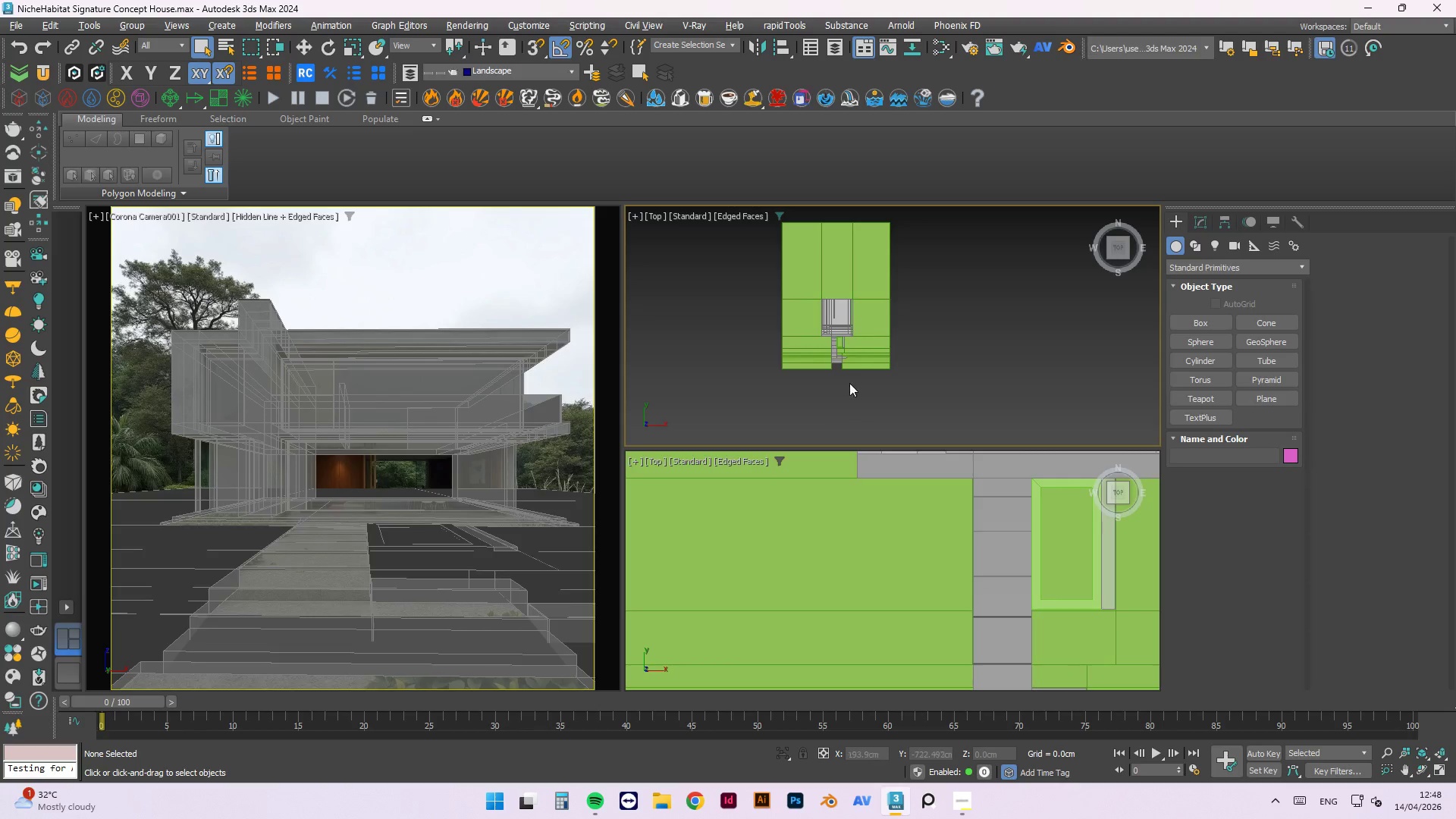 
scroll: coordinate [868, 531], scroll_direction: down, amount: 9.0
 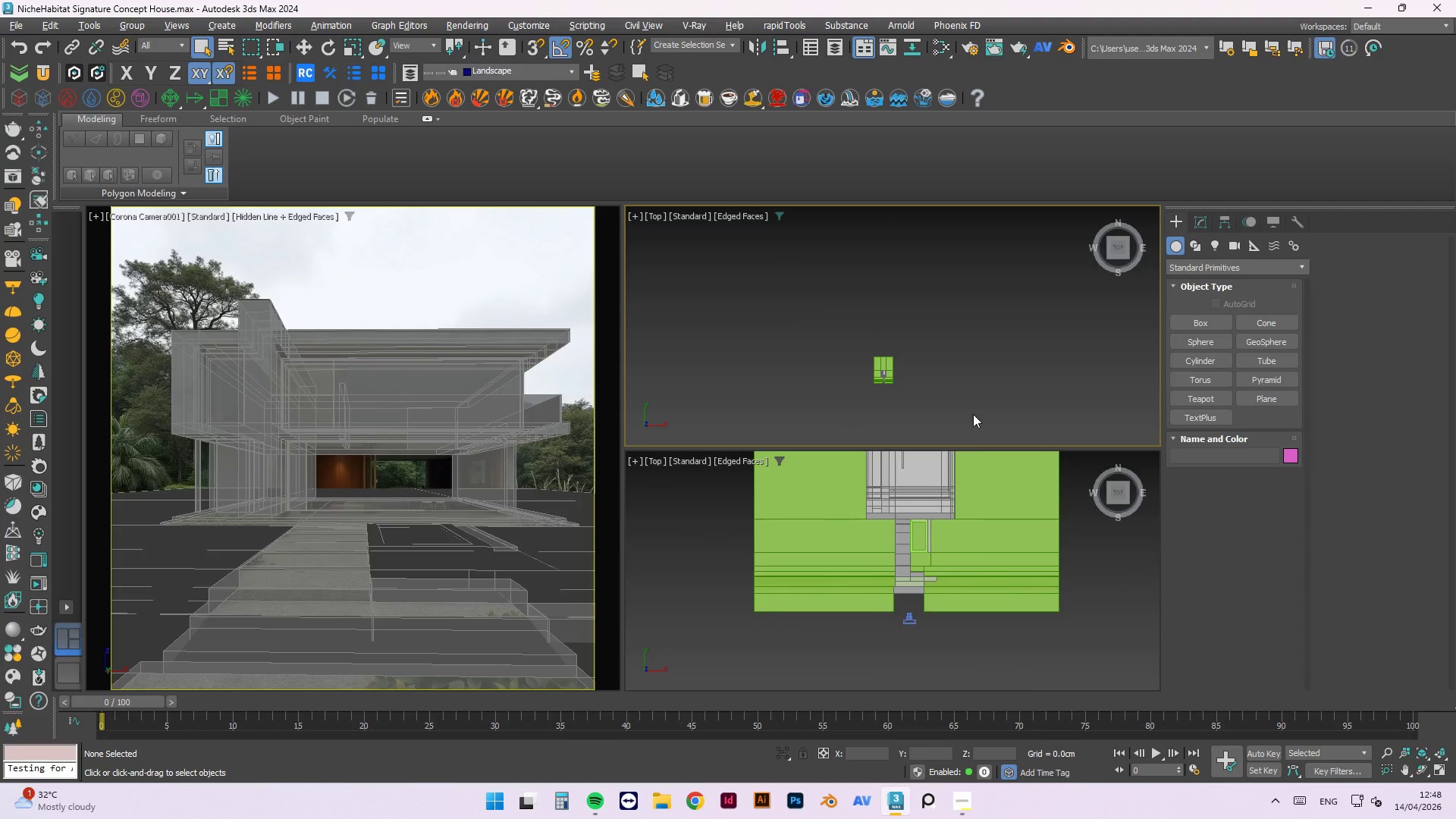 
left_click([834, 274])
 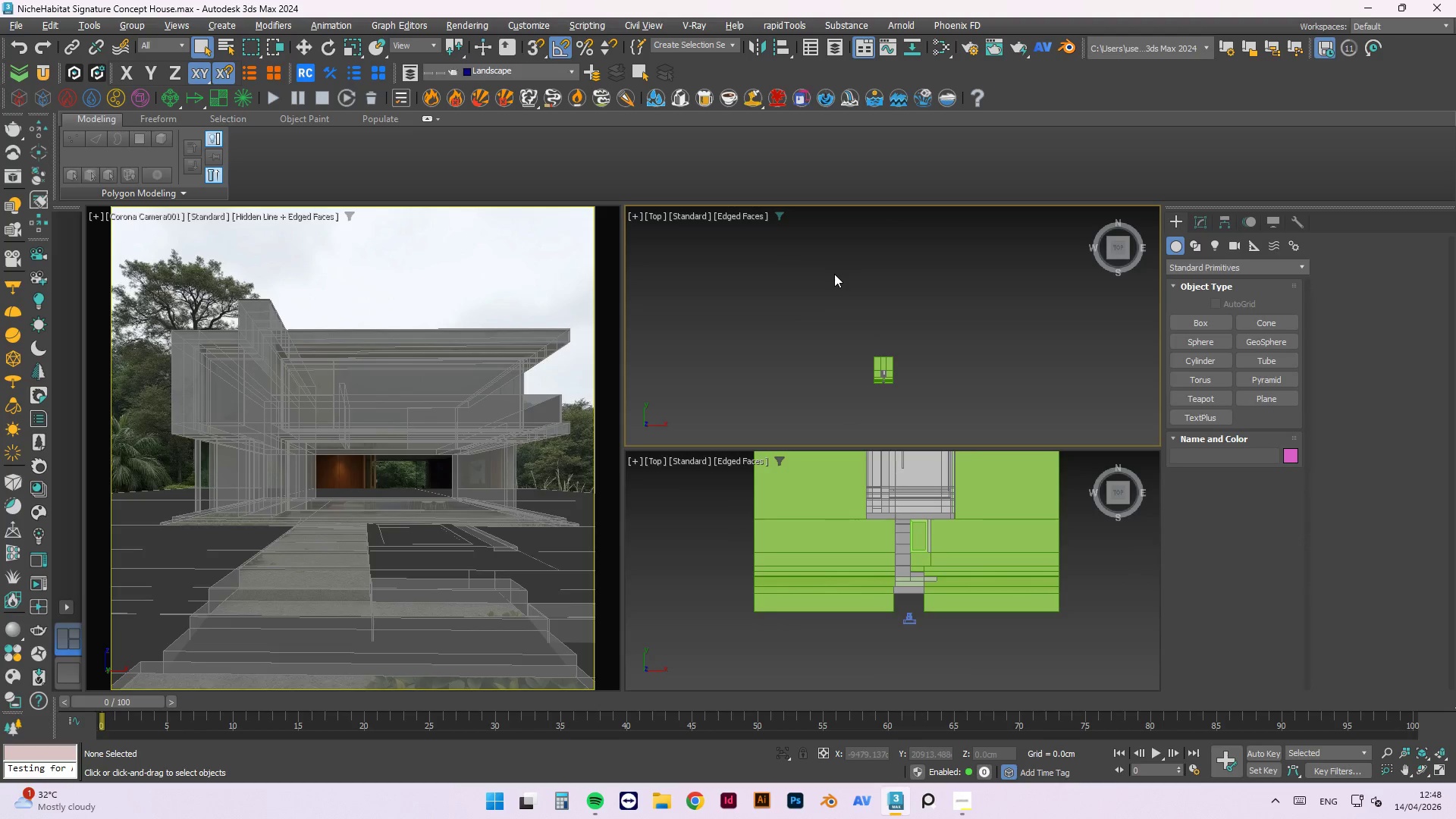 
key(F)